 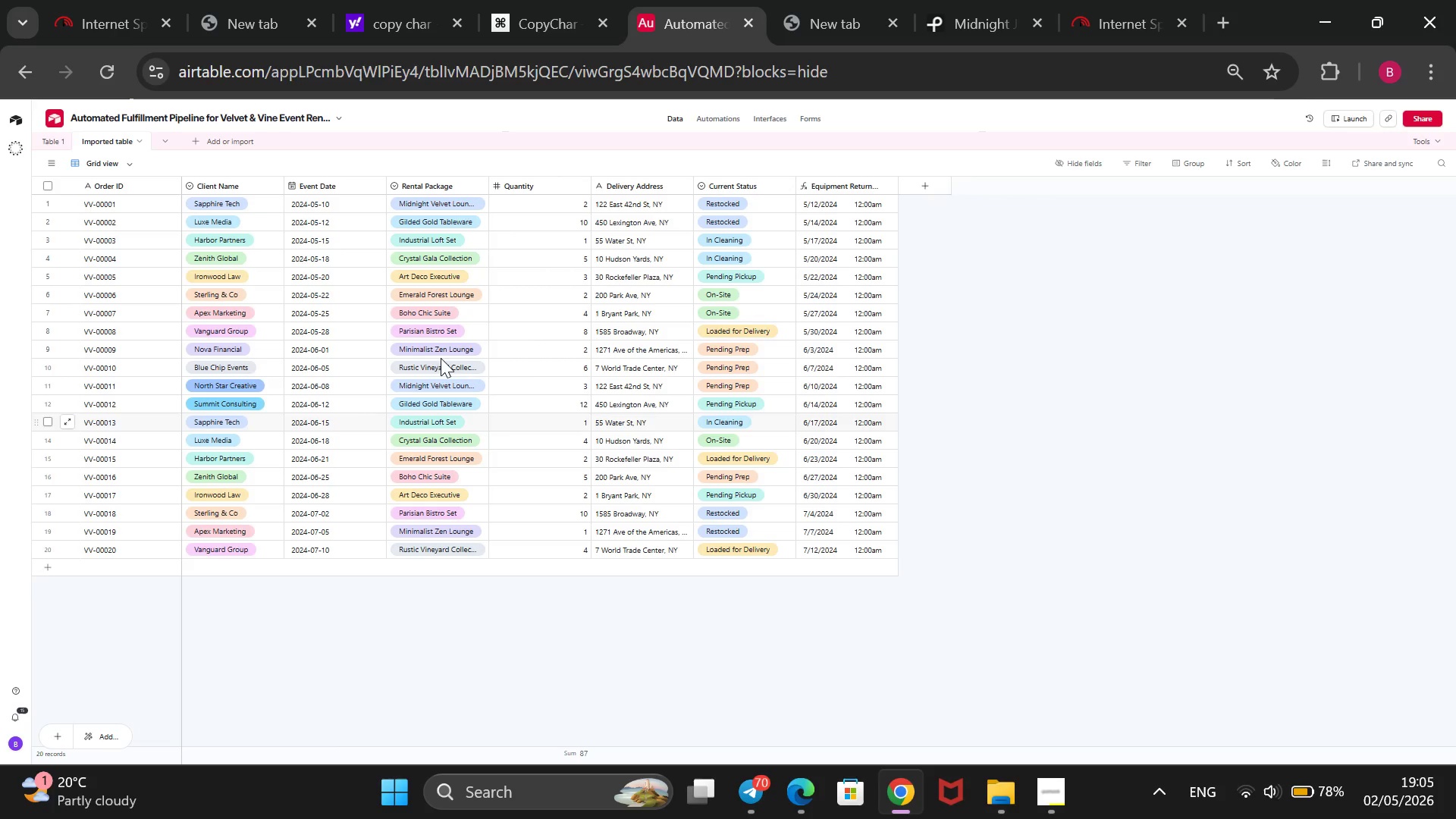 
right_click([114, 143])
 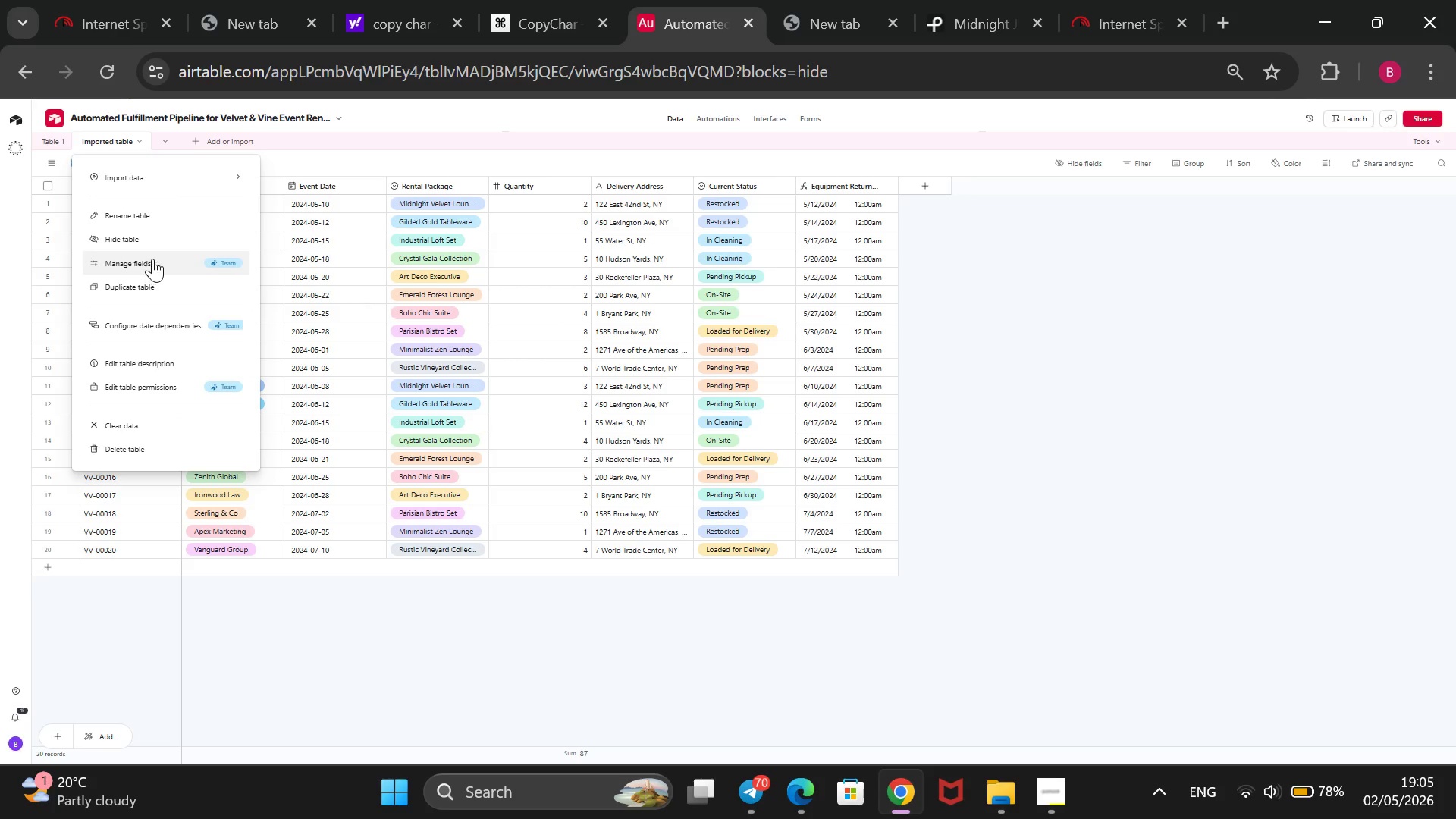 
left_click([187, 213])
 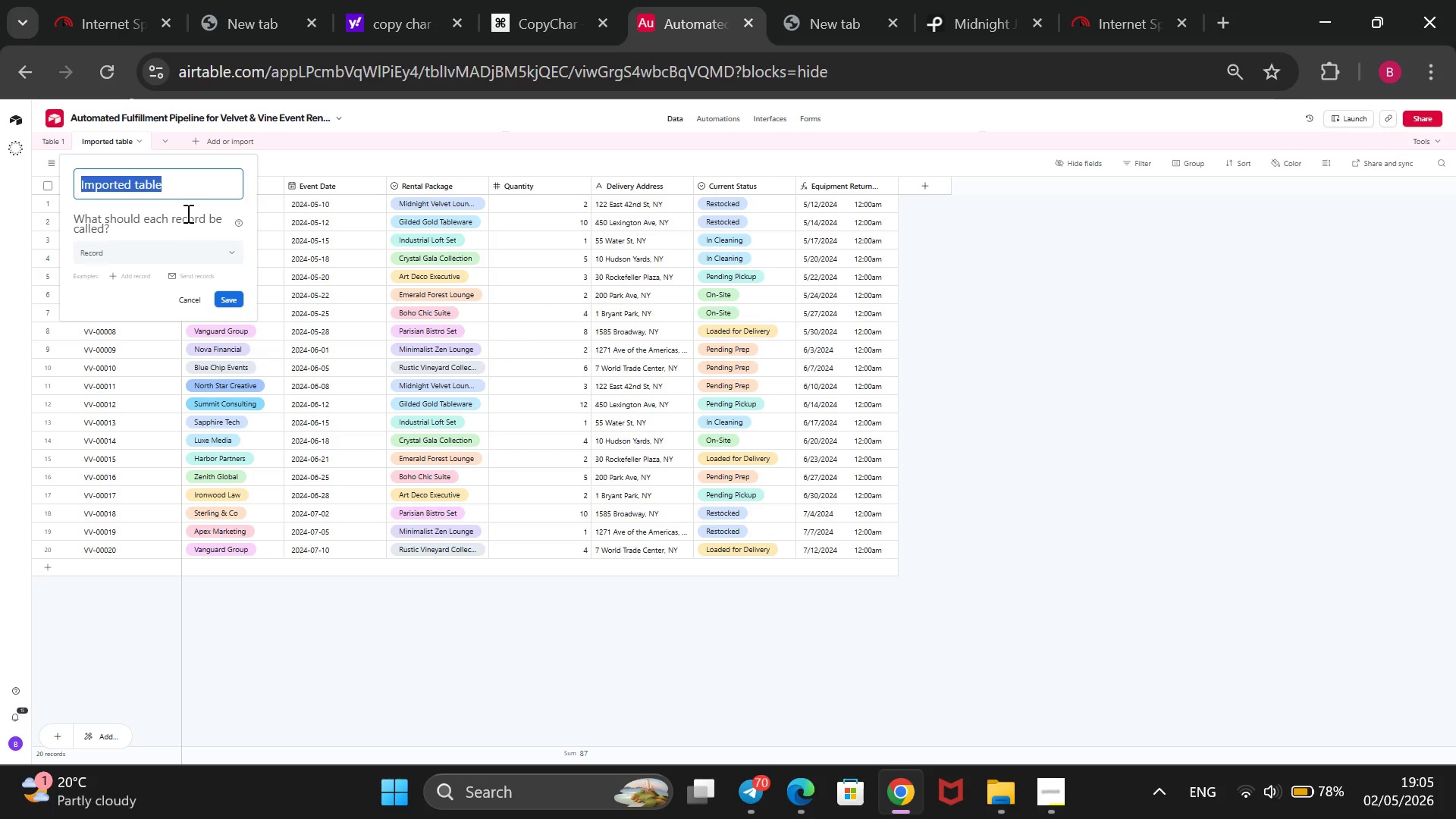 
type(Velvet & Vine)
 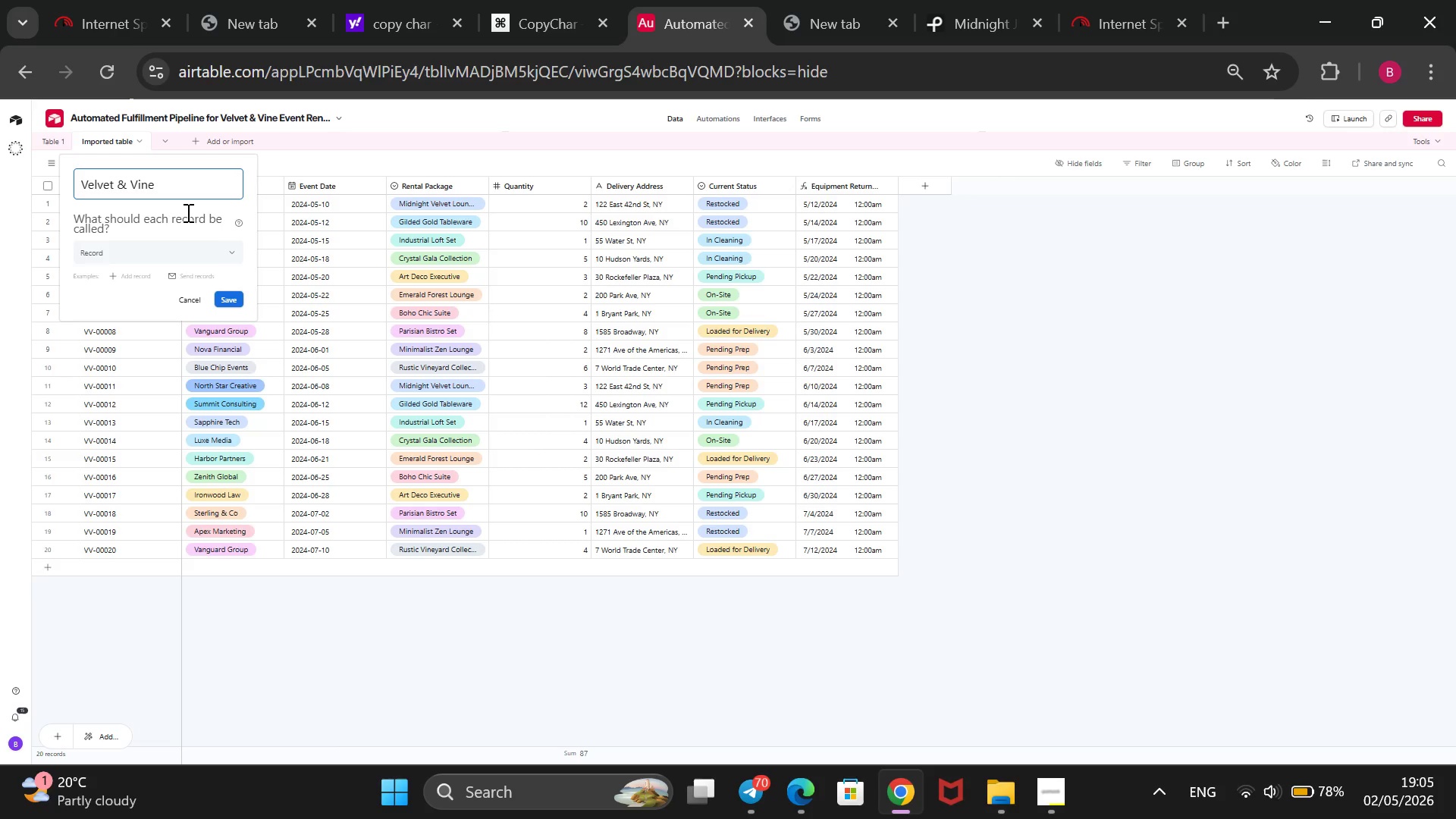 
key(Enter)
 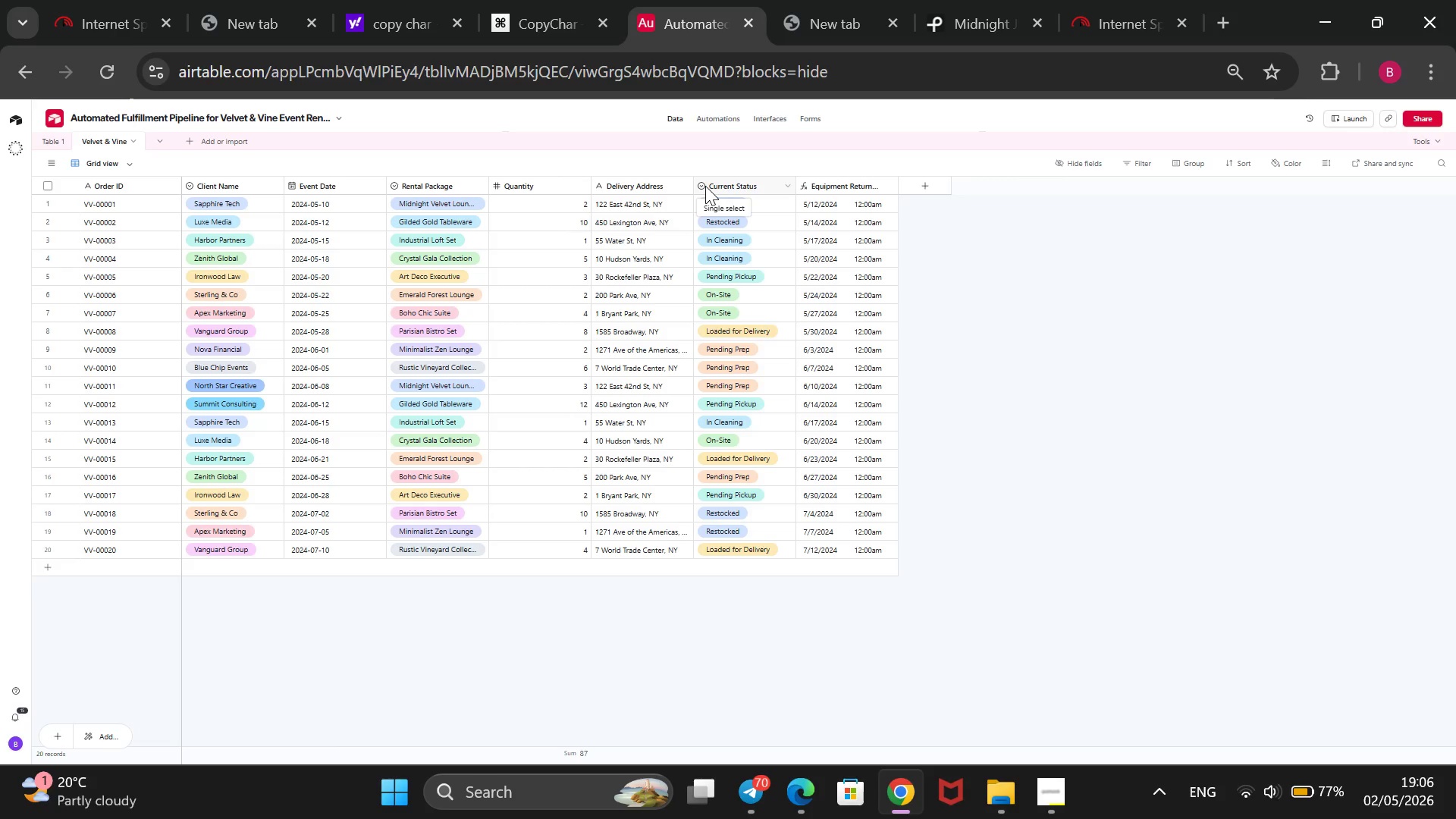 
wait(39.91)
 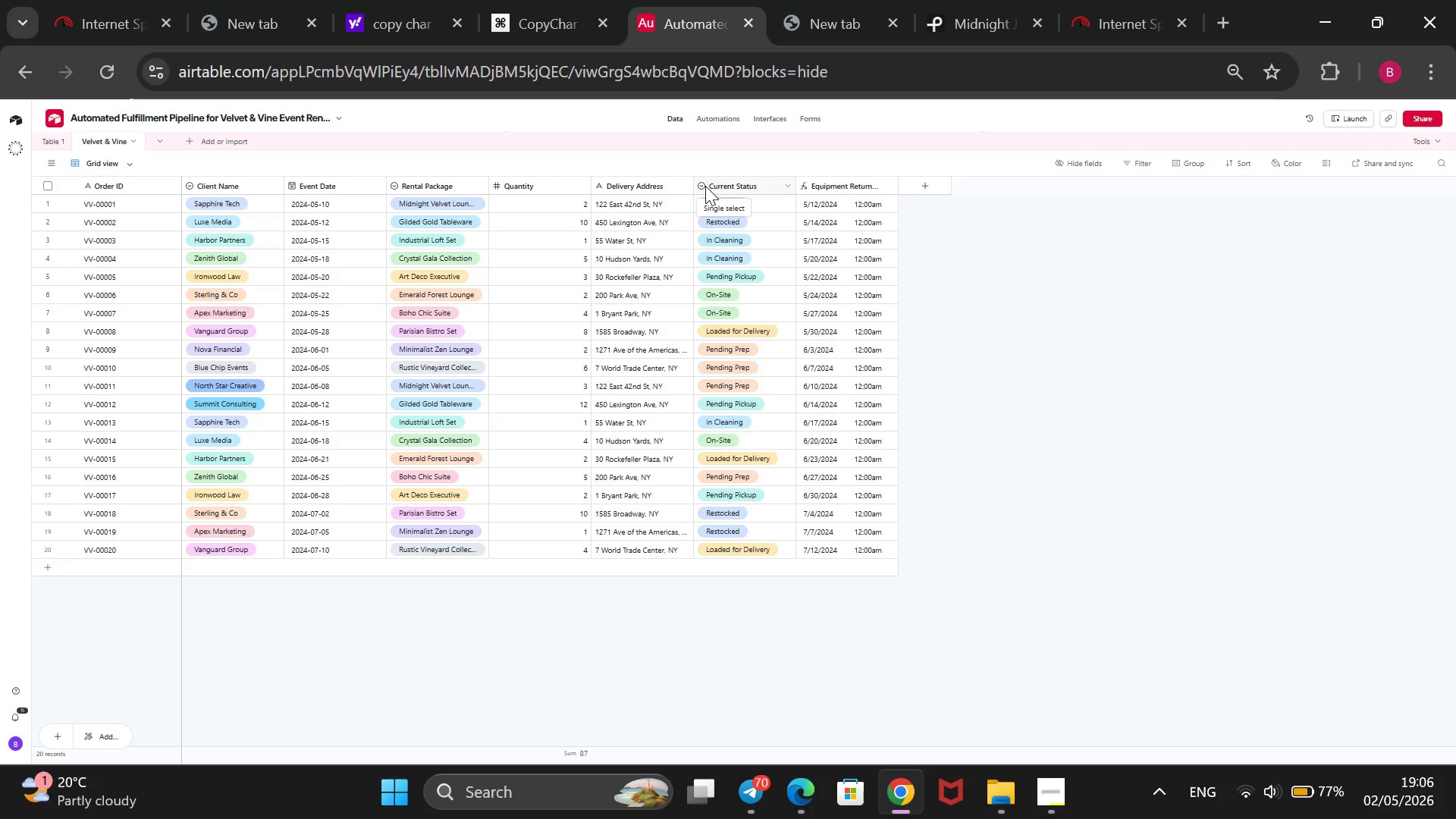 
right_click([846, 182])
 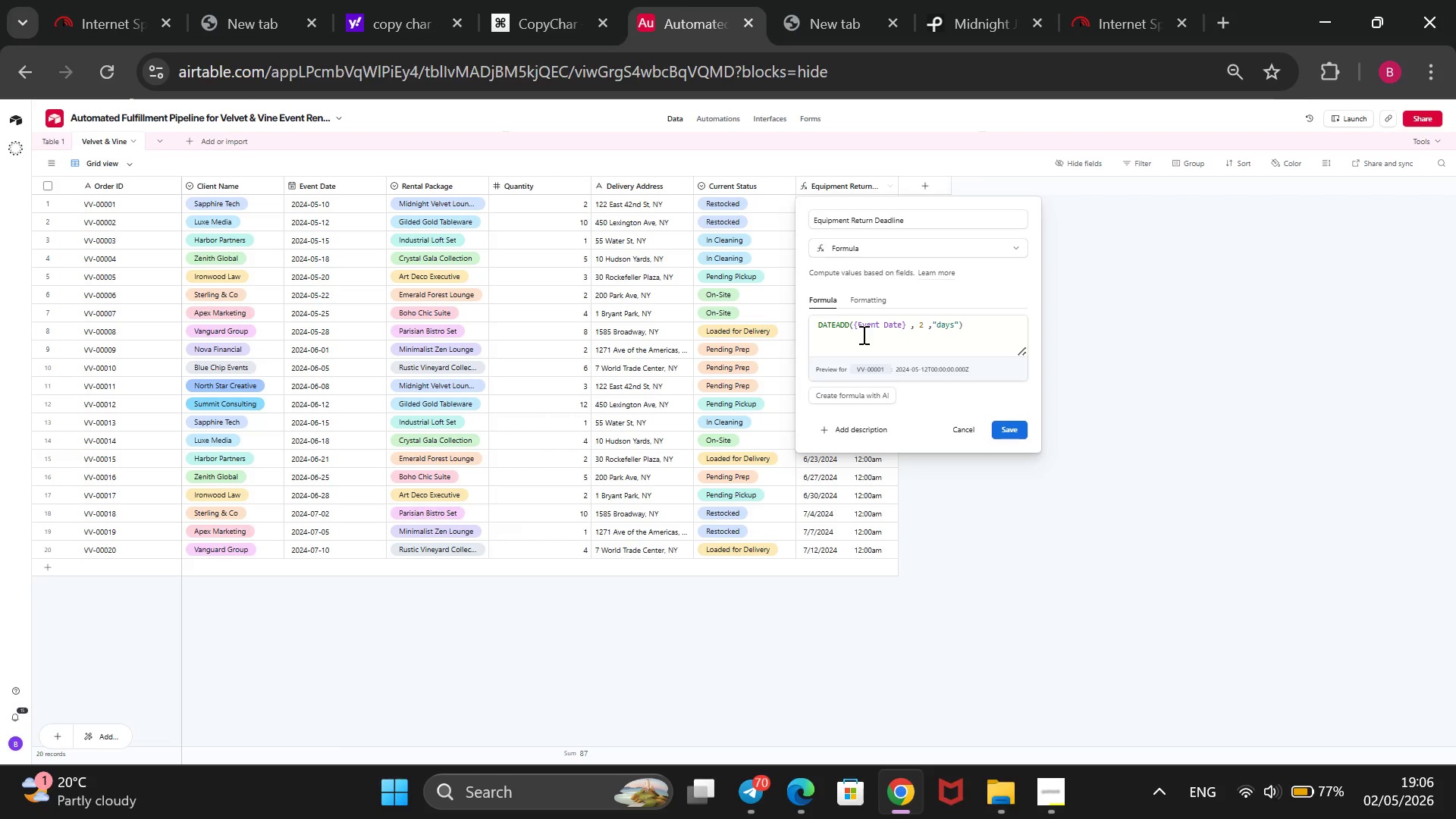 
wait(39.94)
 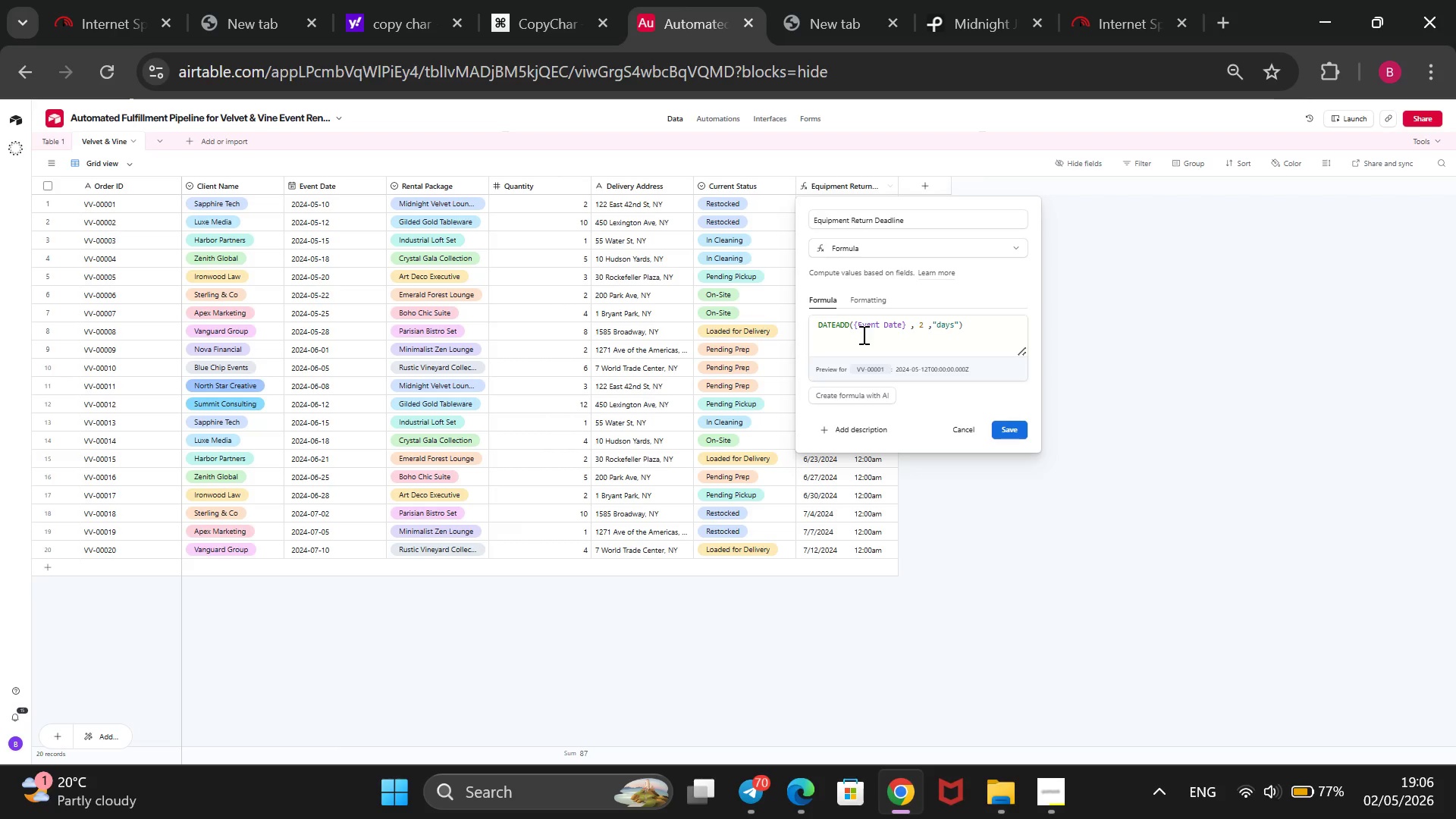 
left_click([819, 325])
 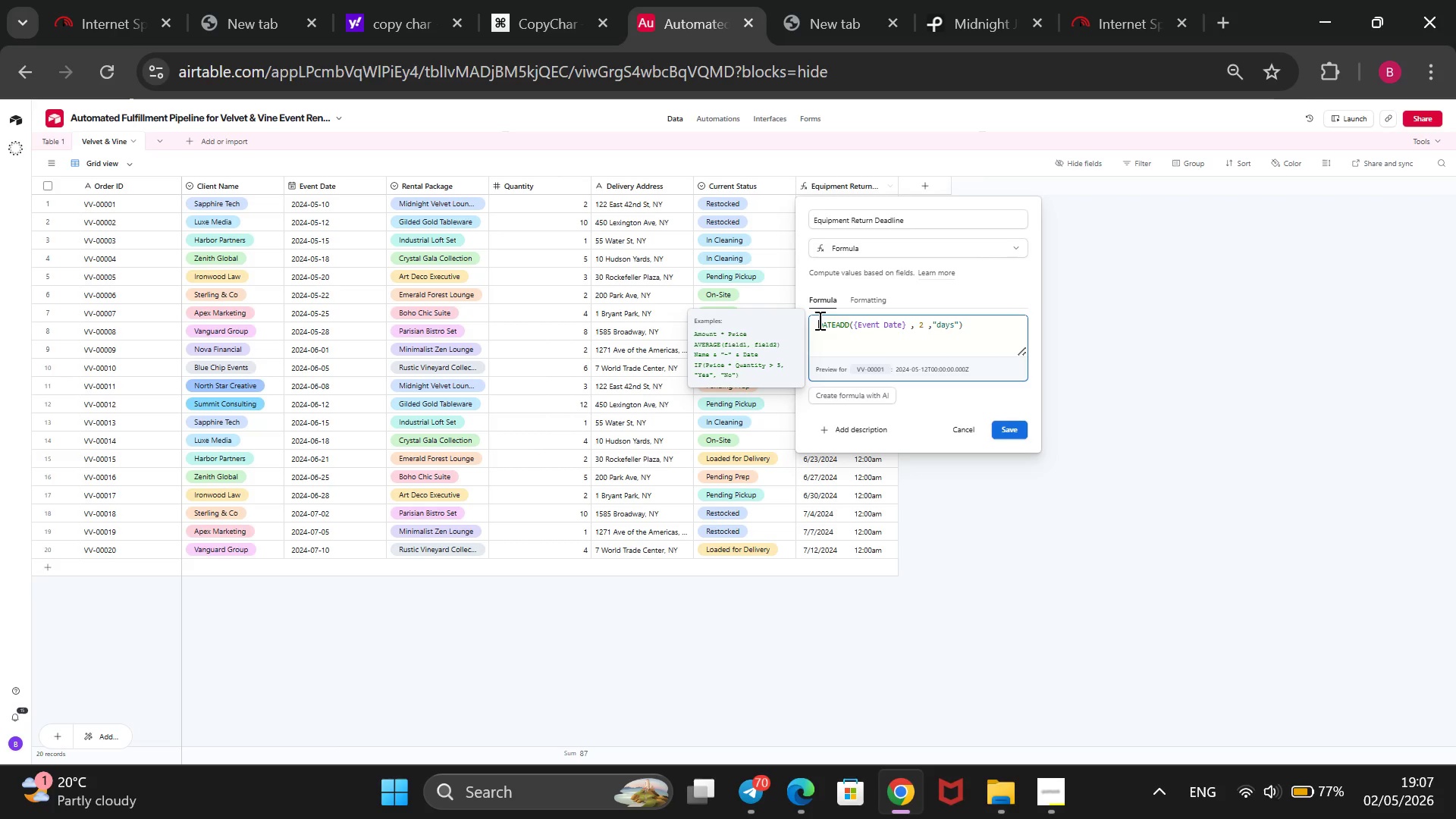 
type(DATETIME)
 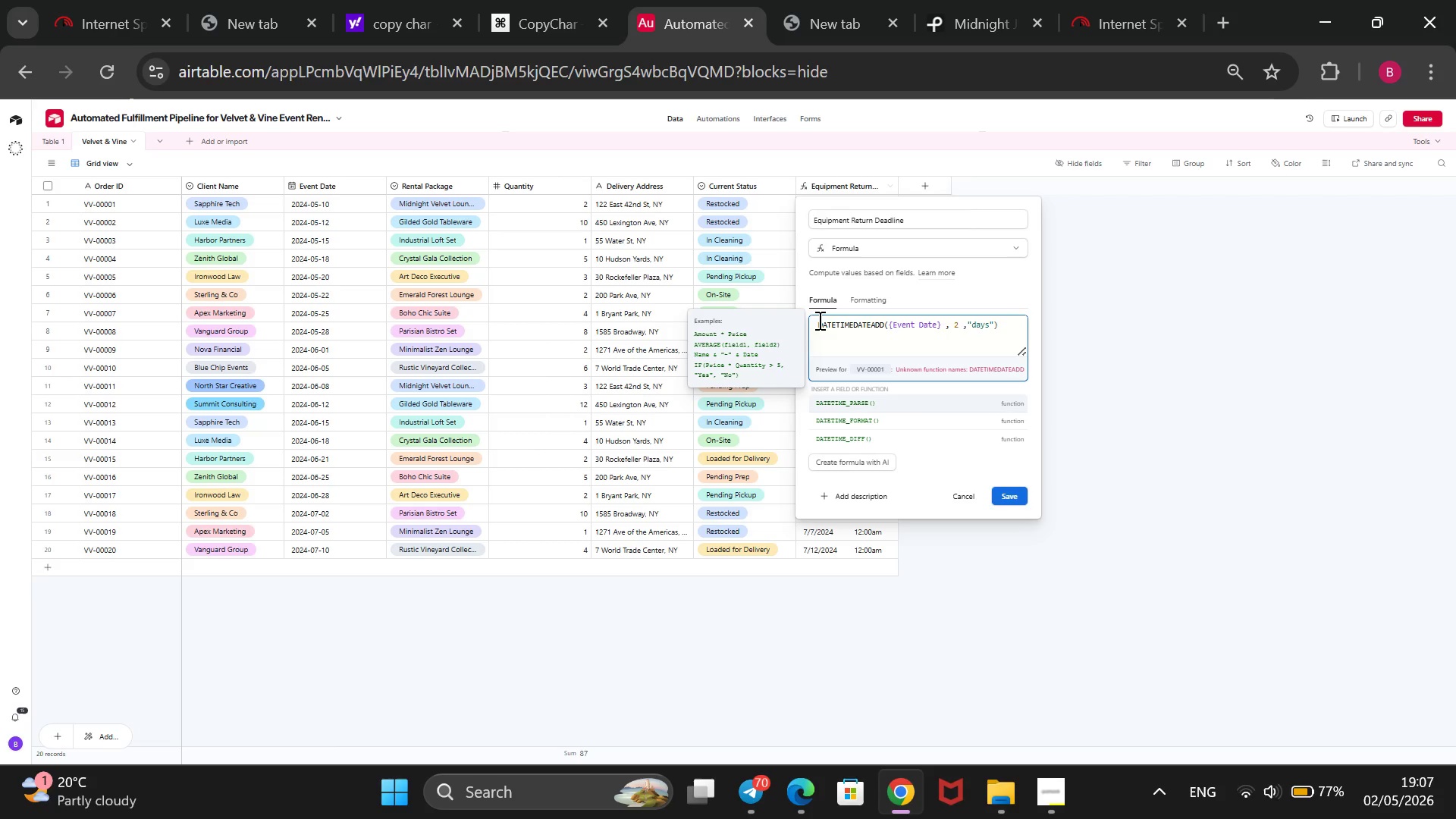 
wait(7.91)
 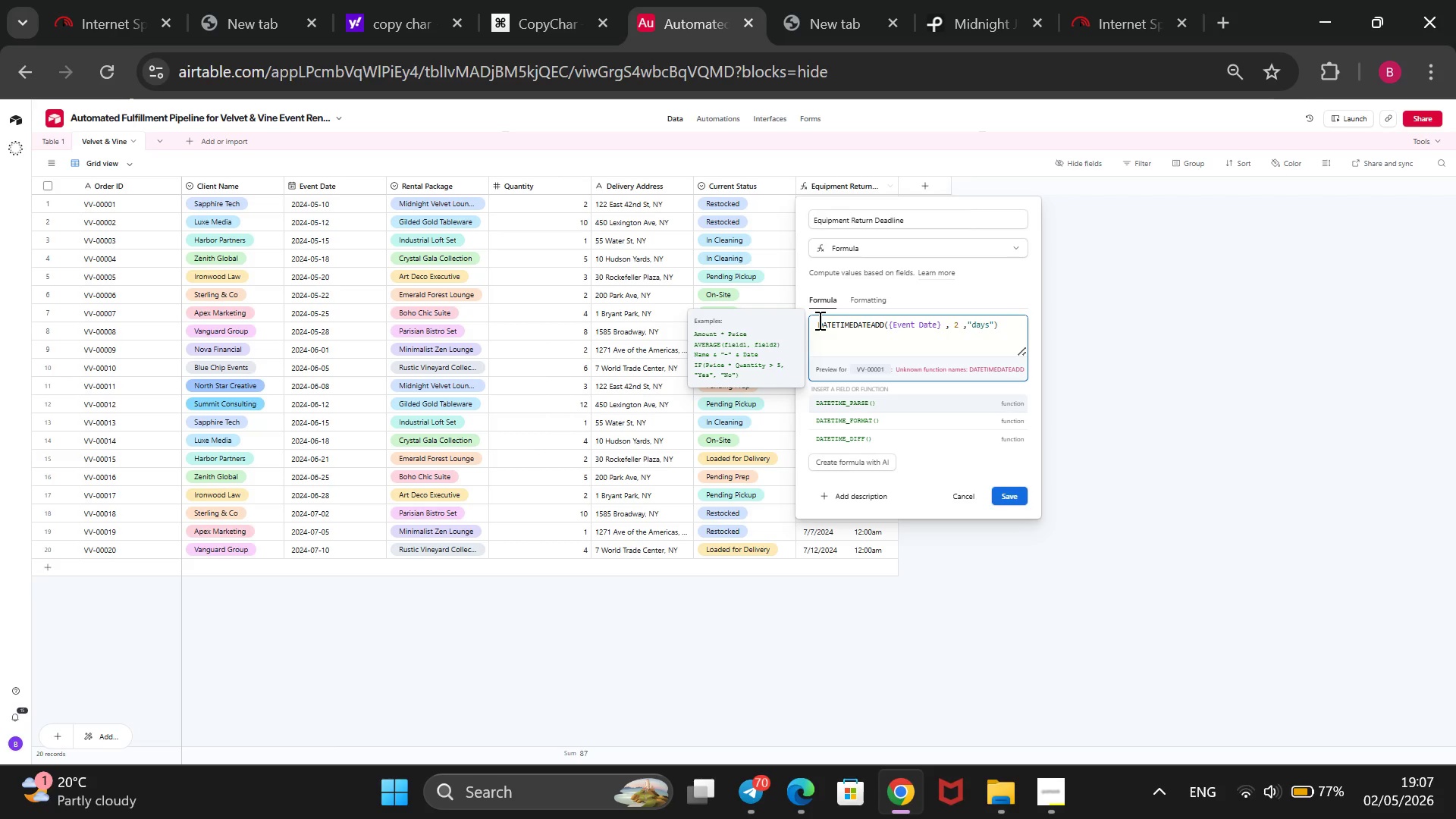 
type(_FORMAT)
 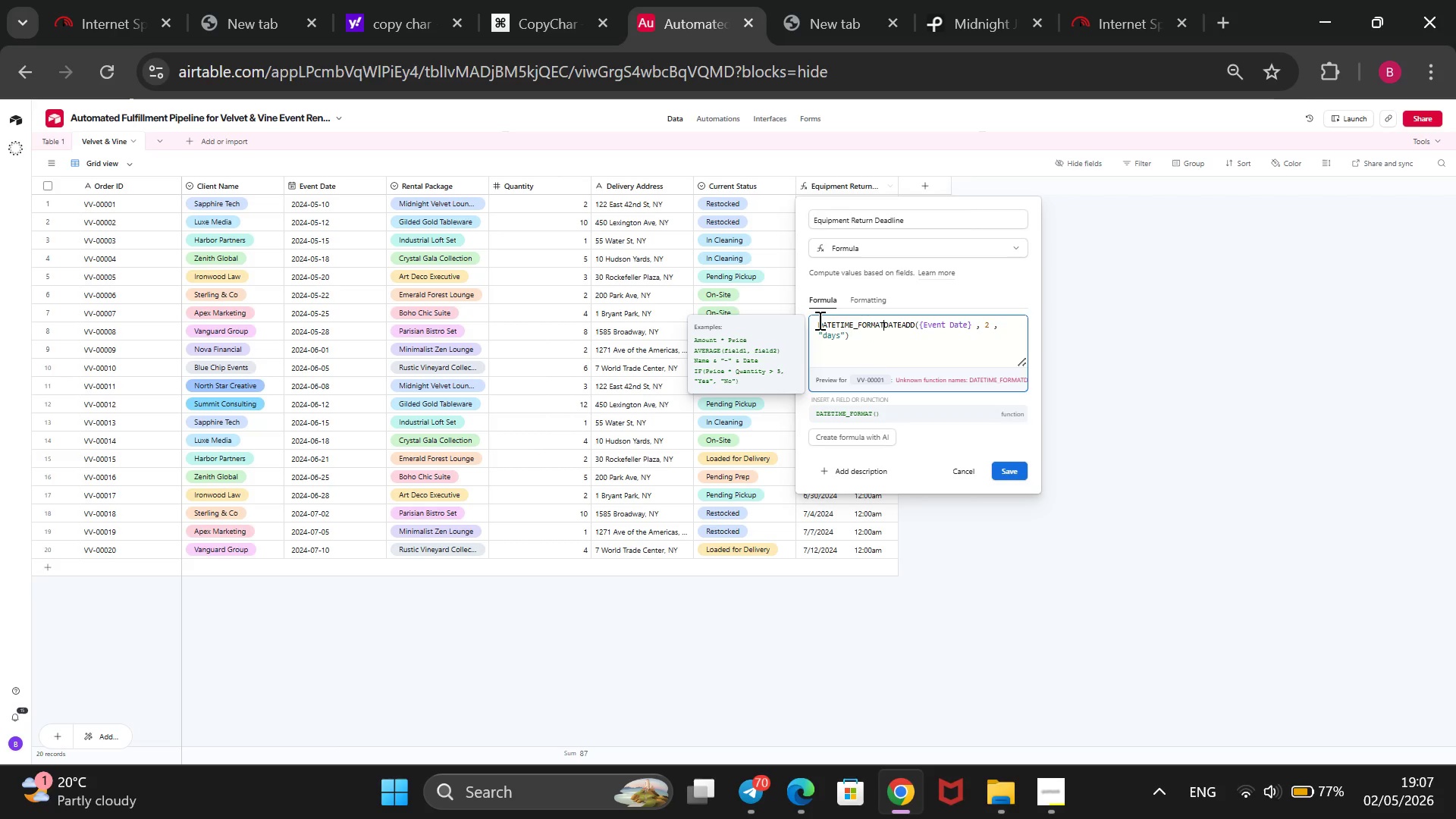 
wait(5.69)
 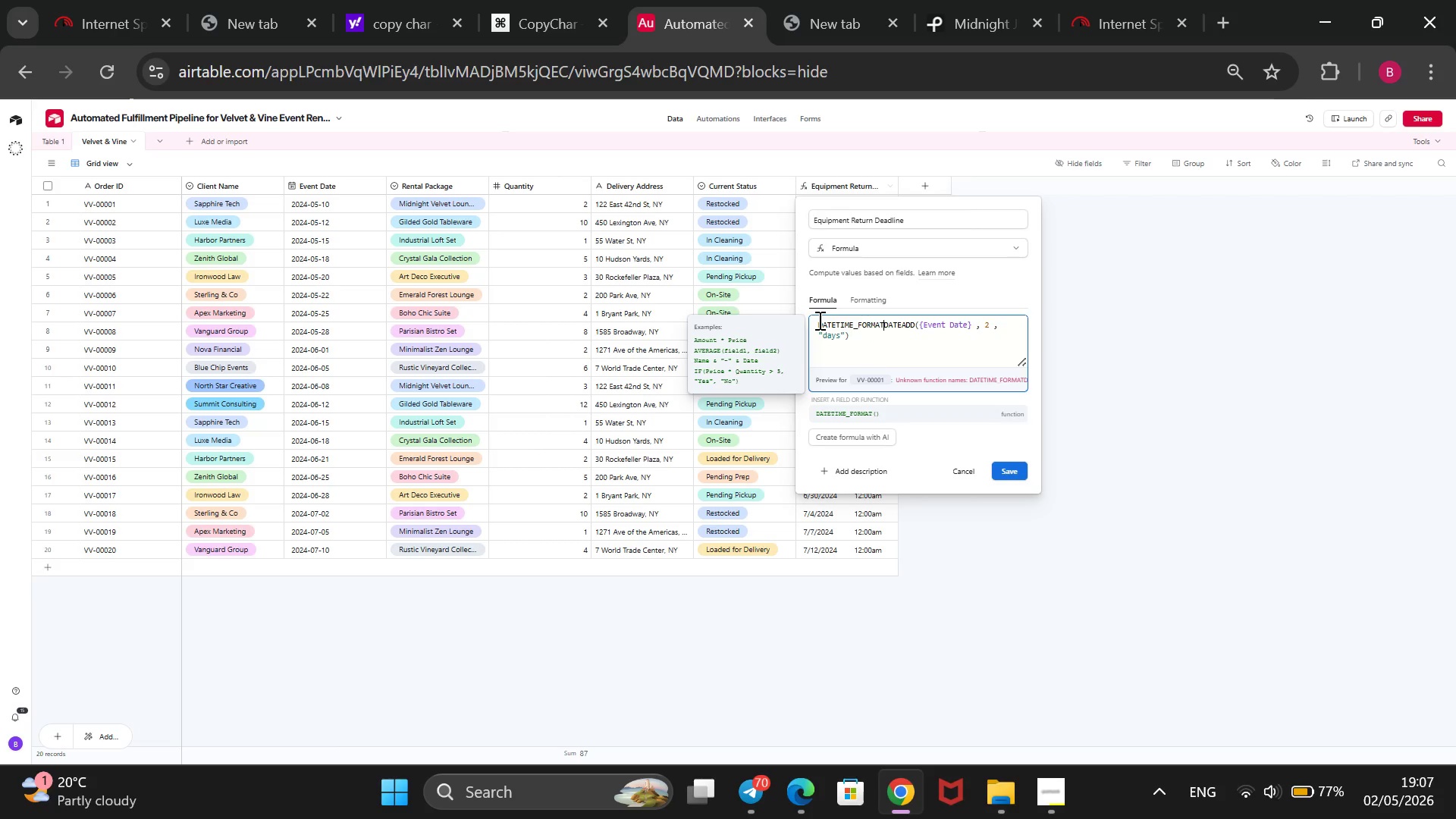 
key(Space)
 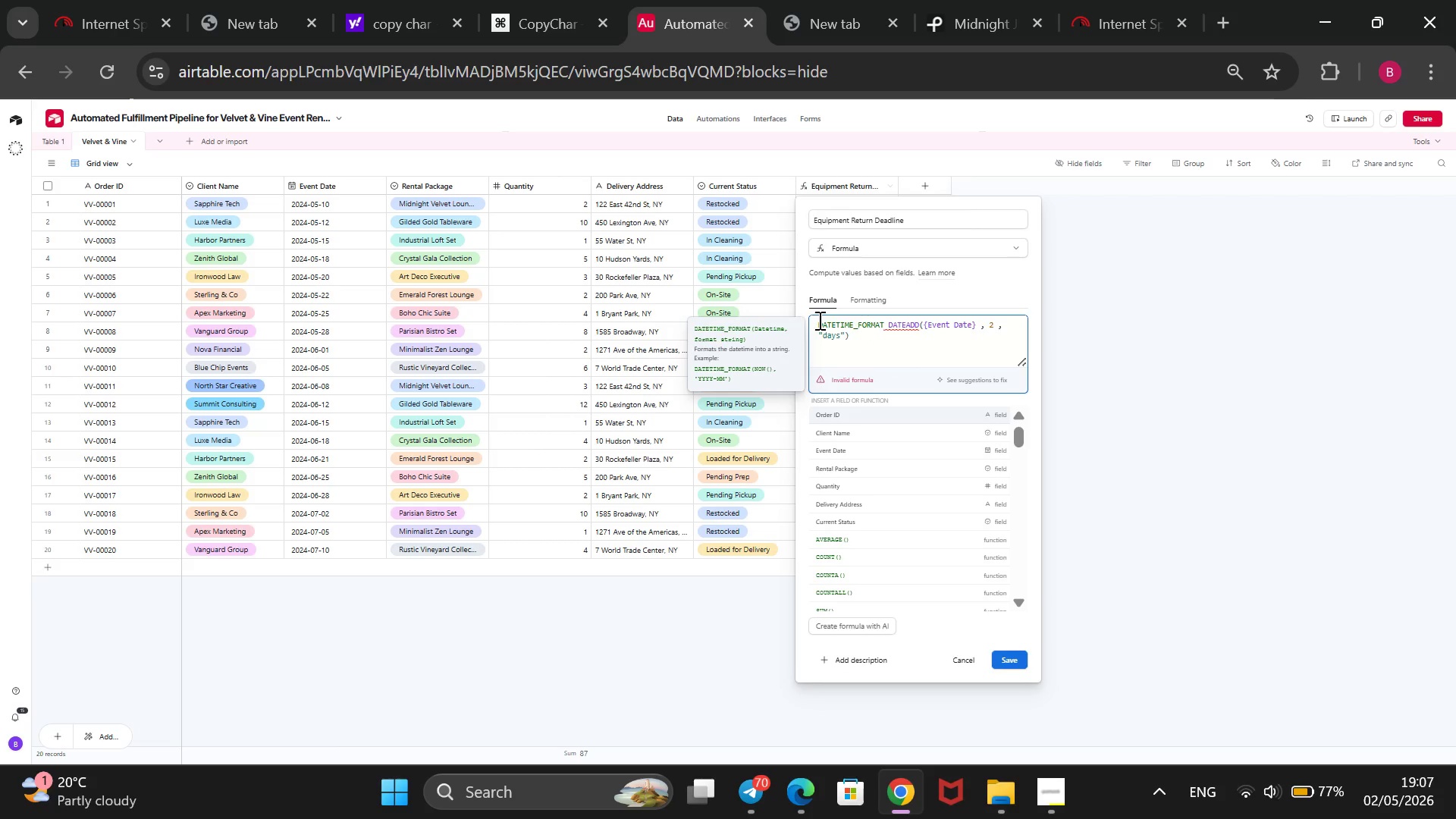 
key(Shift+9)
 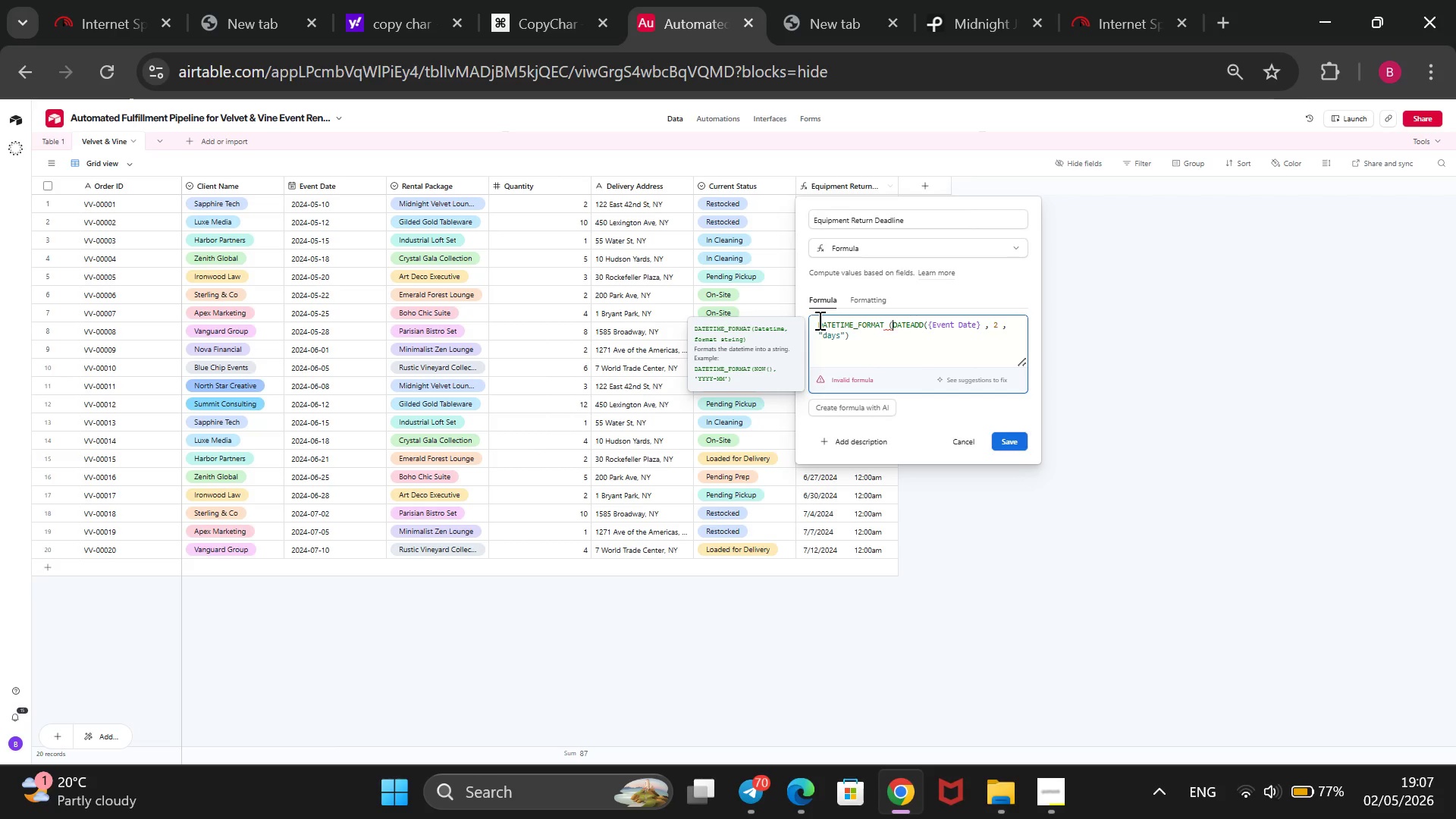 
left_click([864, 341])
 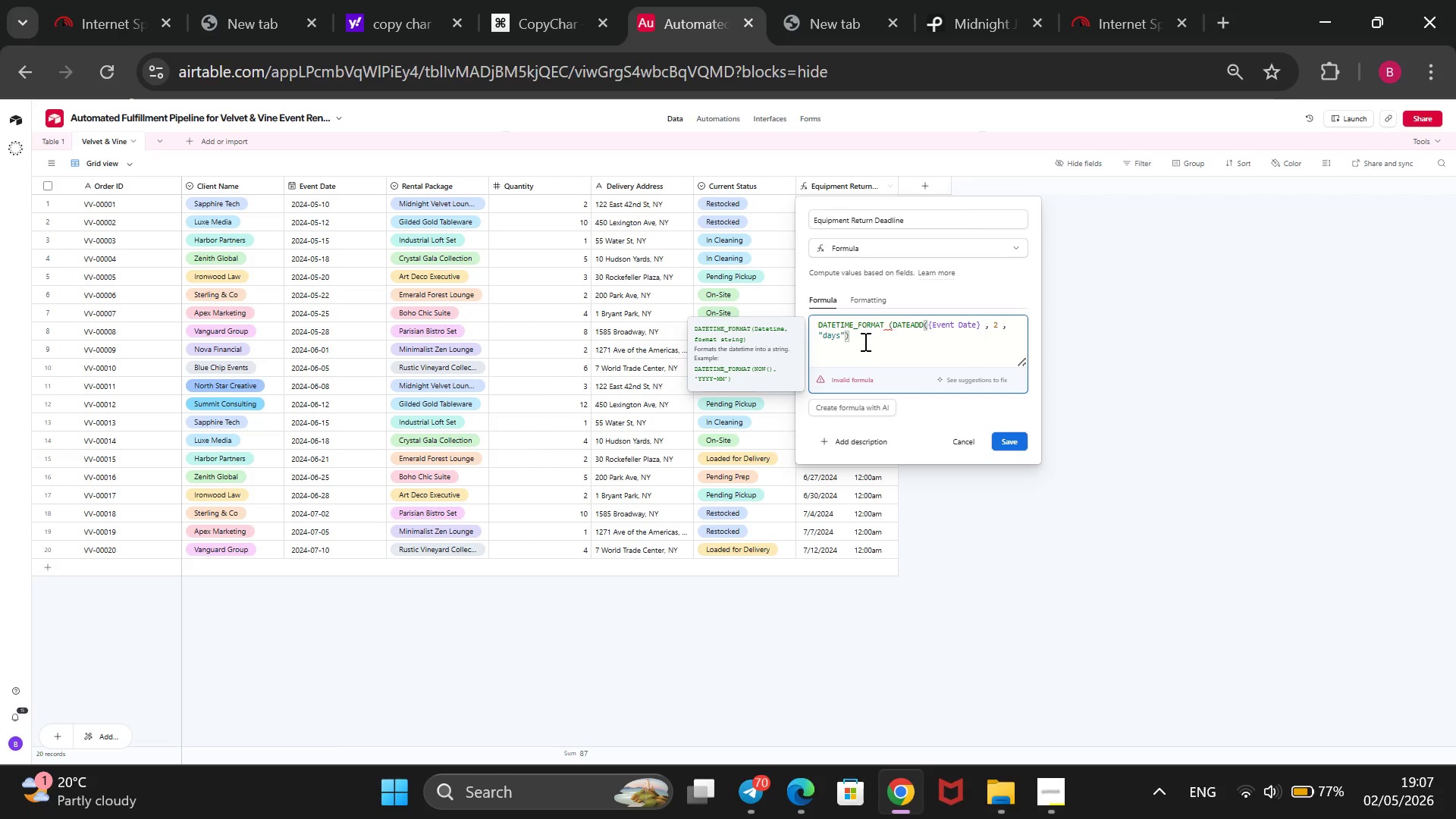 
key(Shift+0)
 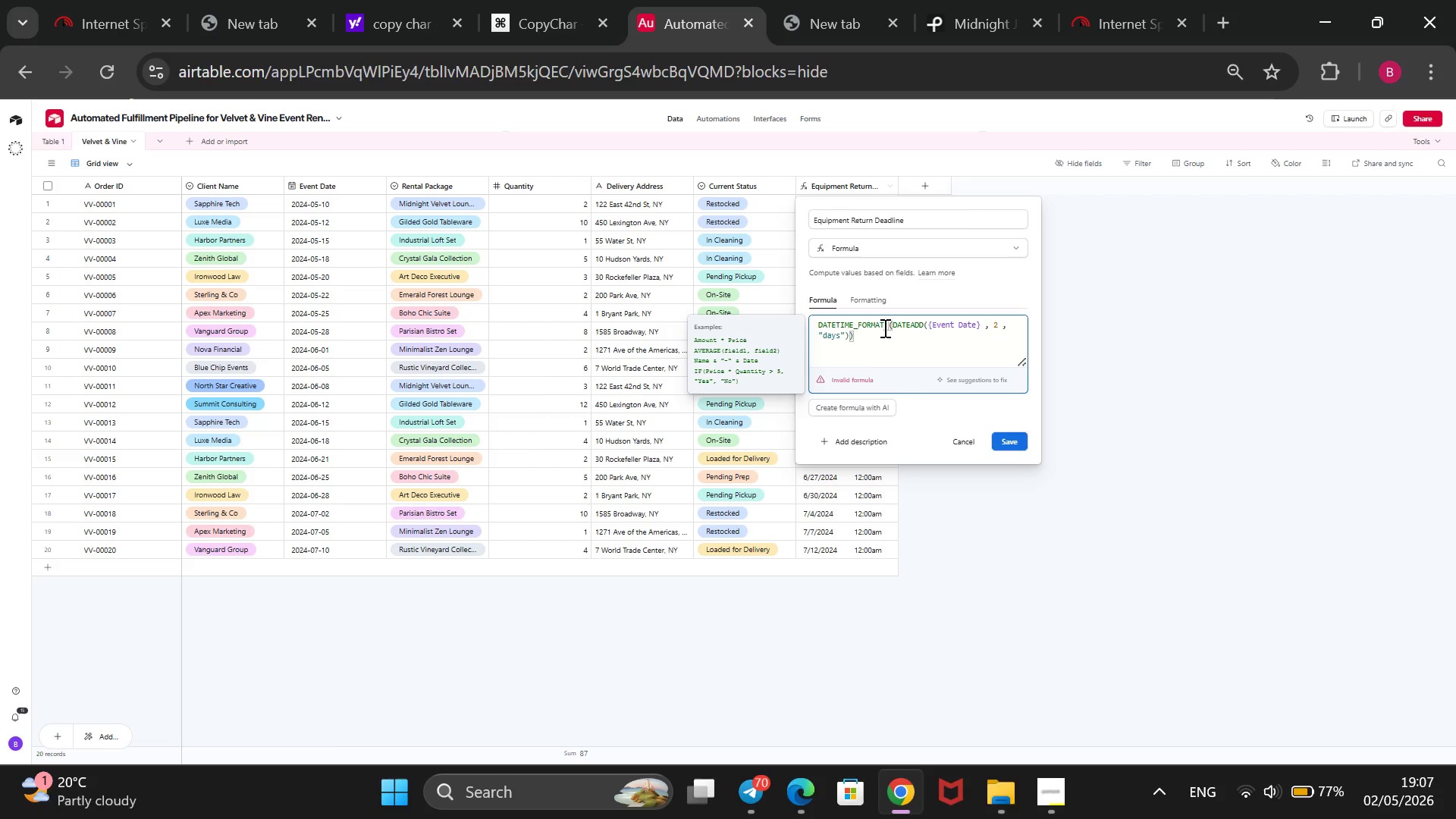 
left_click([890, 326])
 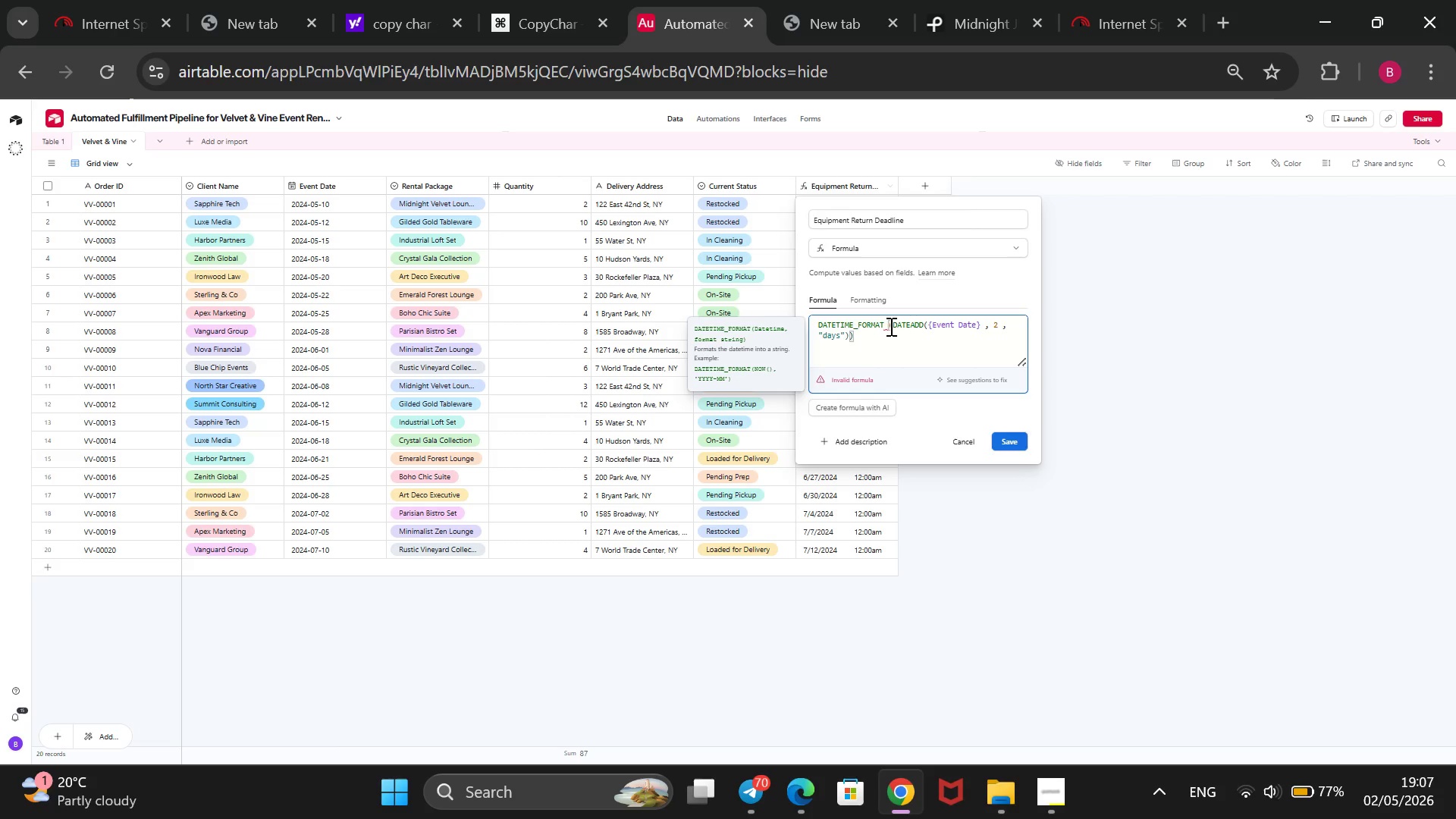 
key(Backspace)
 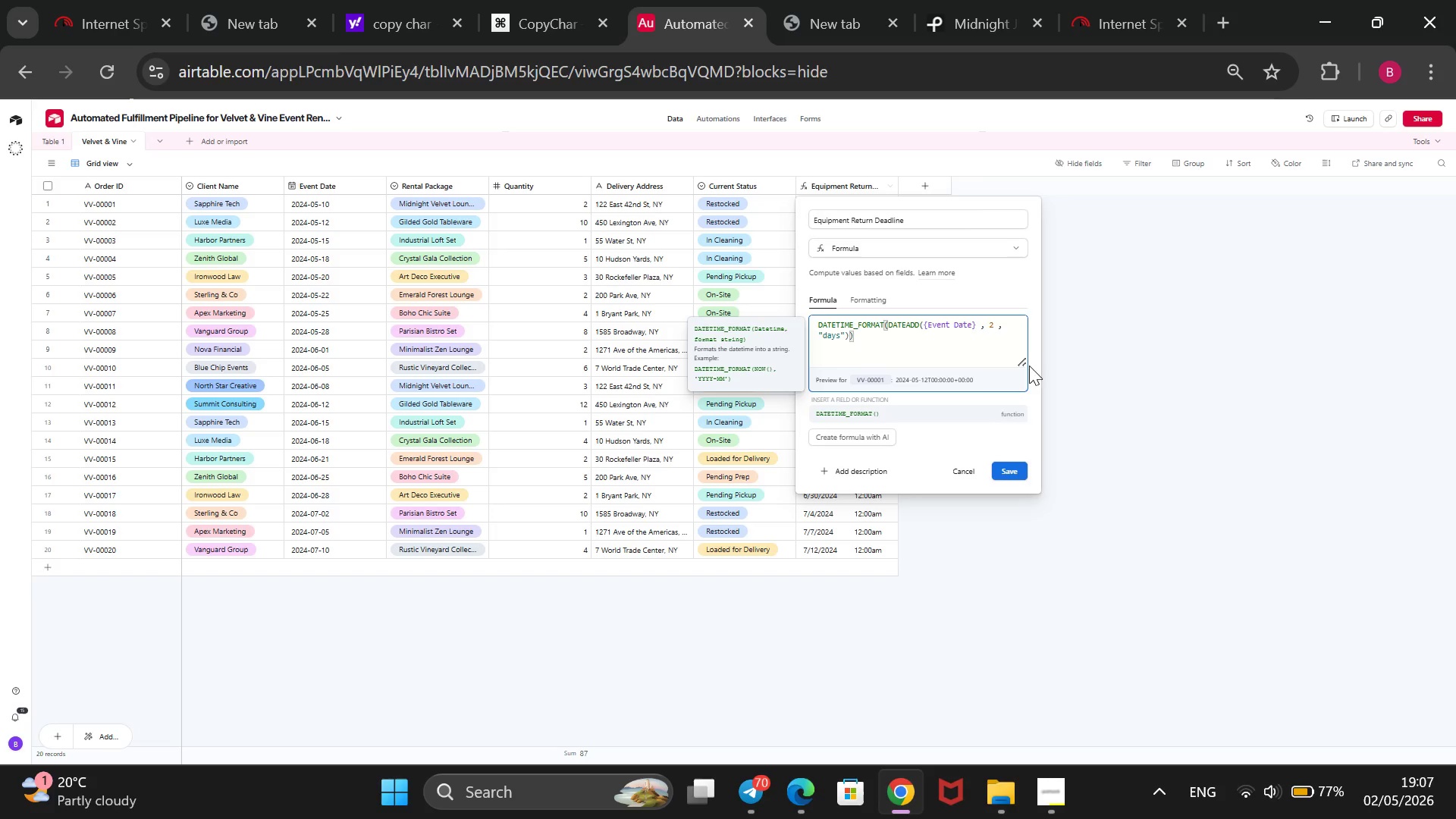 
wait(5.19)
 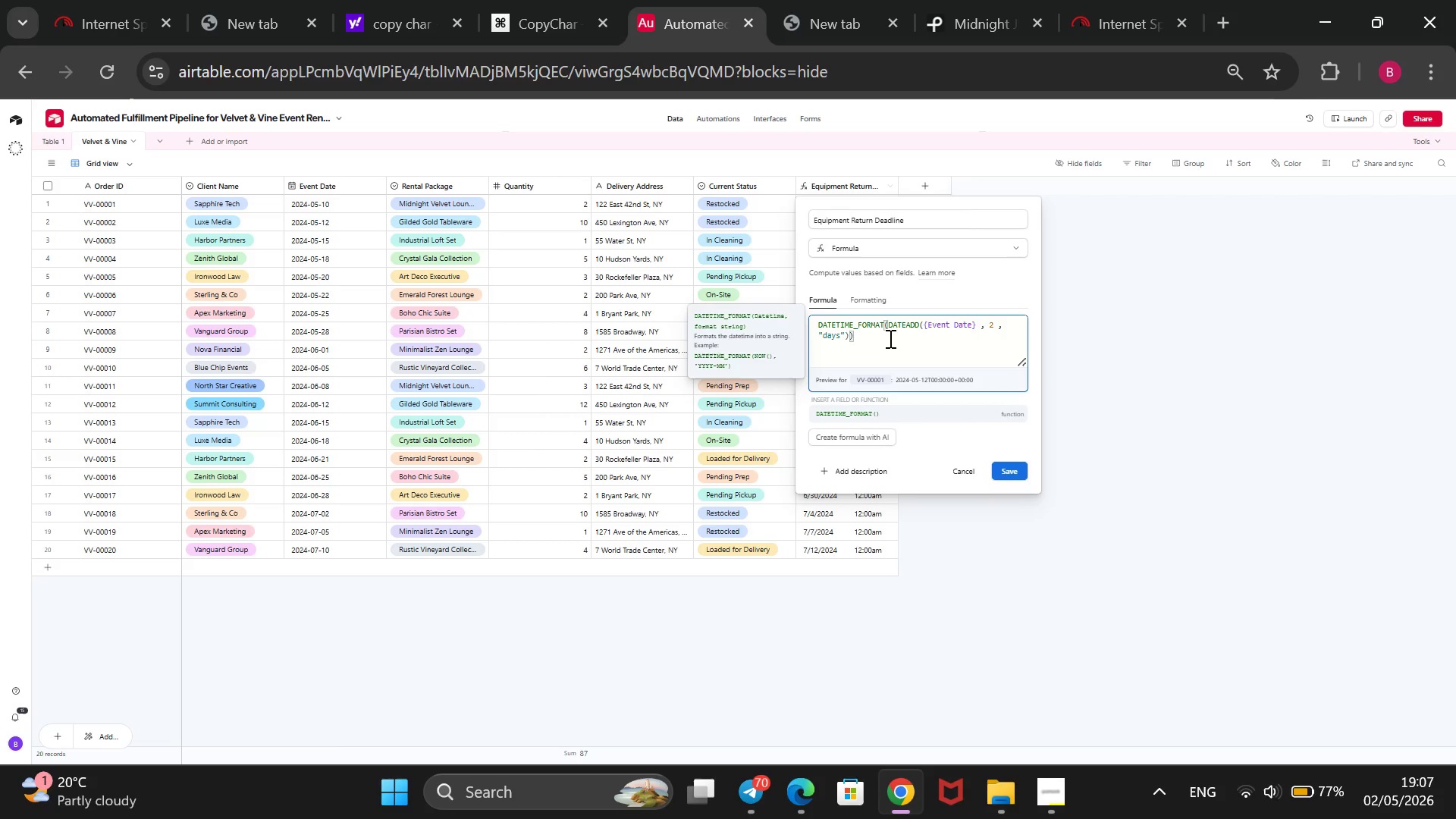 
left_click([1007, 466])
 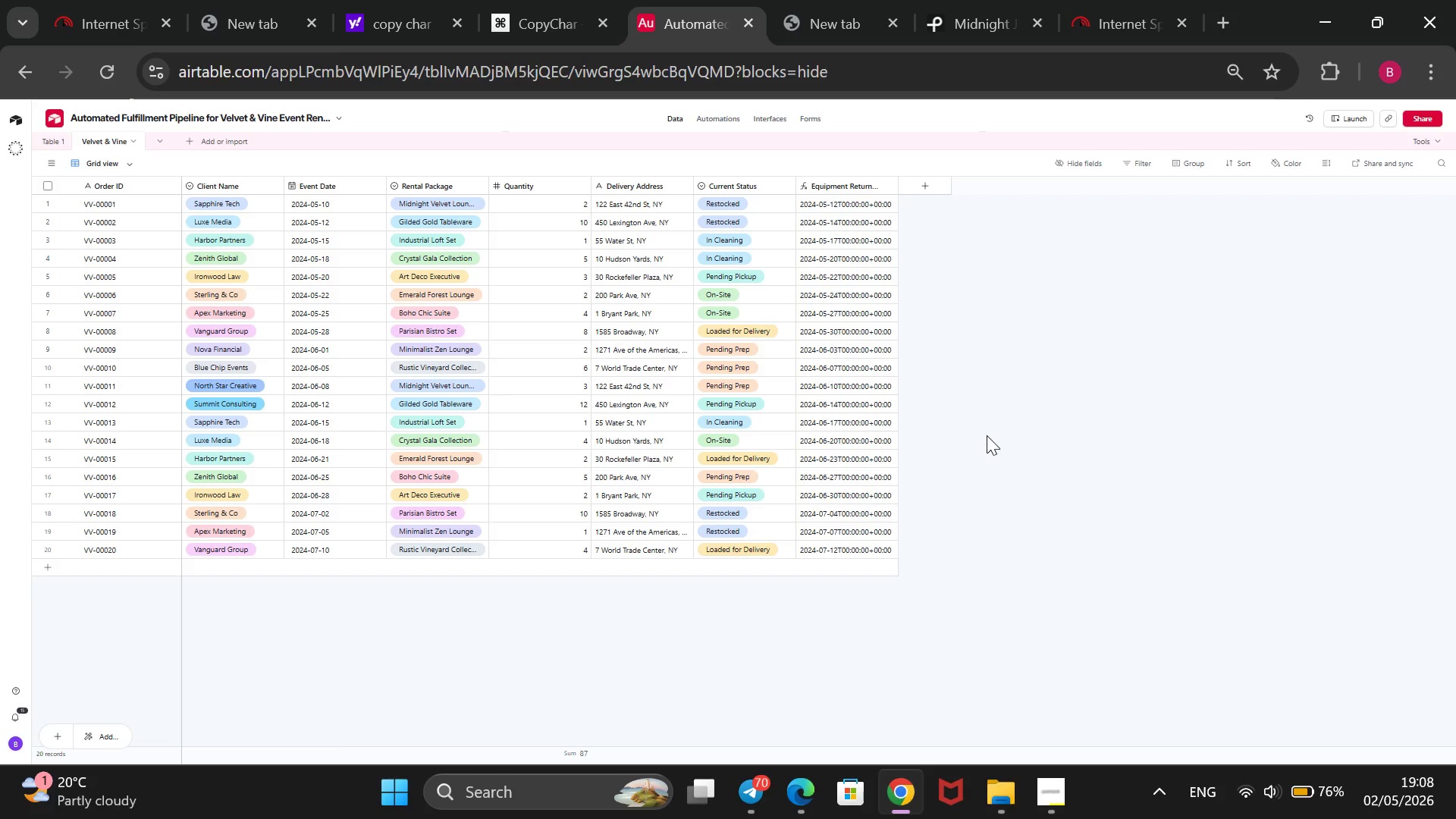 
wait(49.86)
 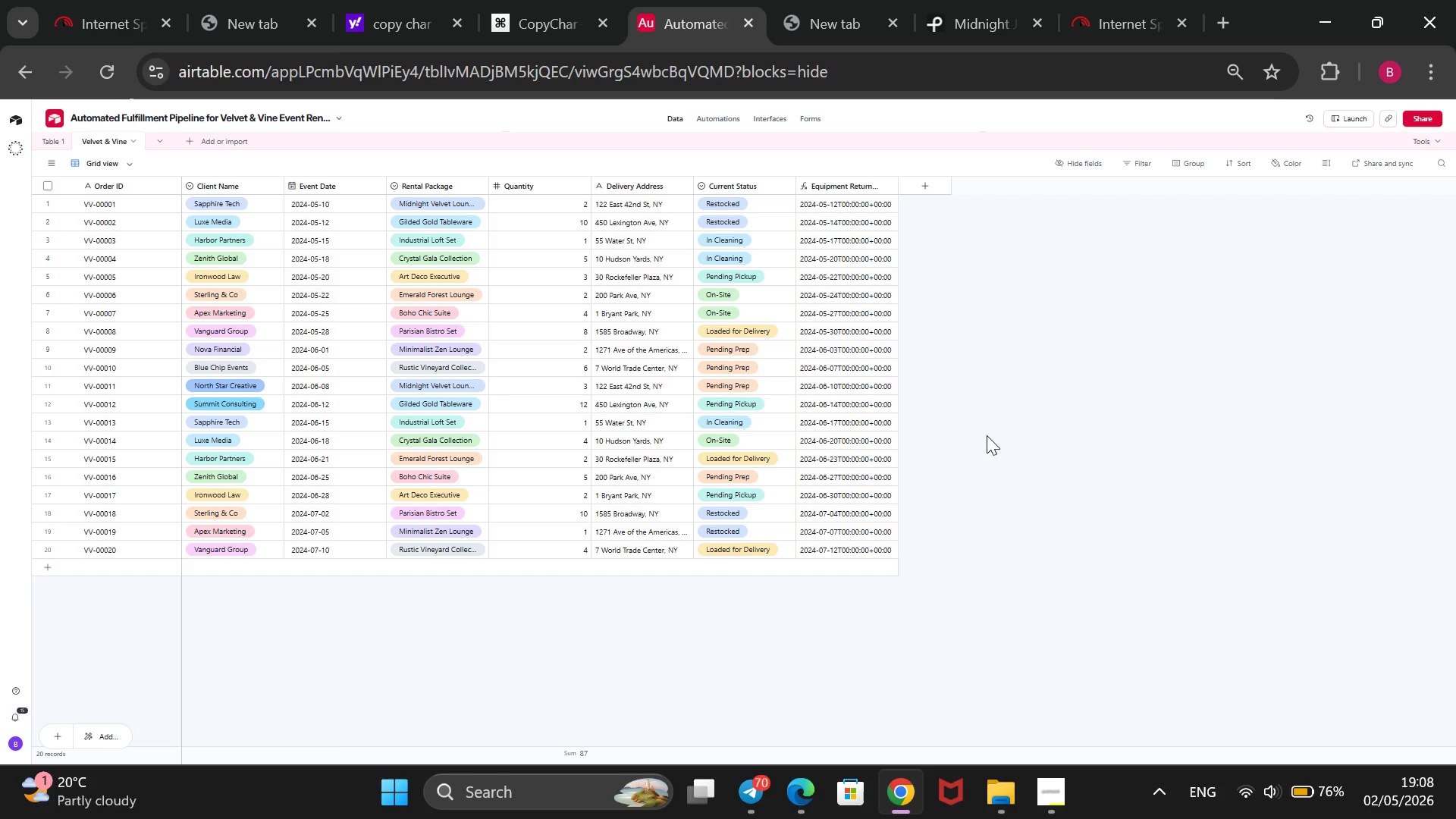 
mouse_move([868, 194])
 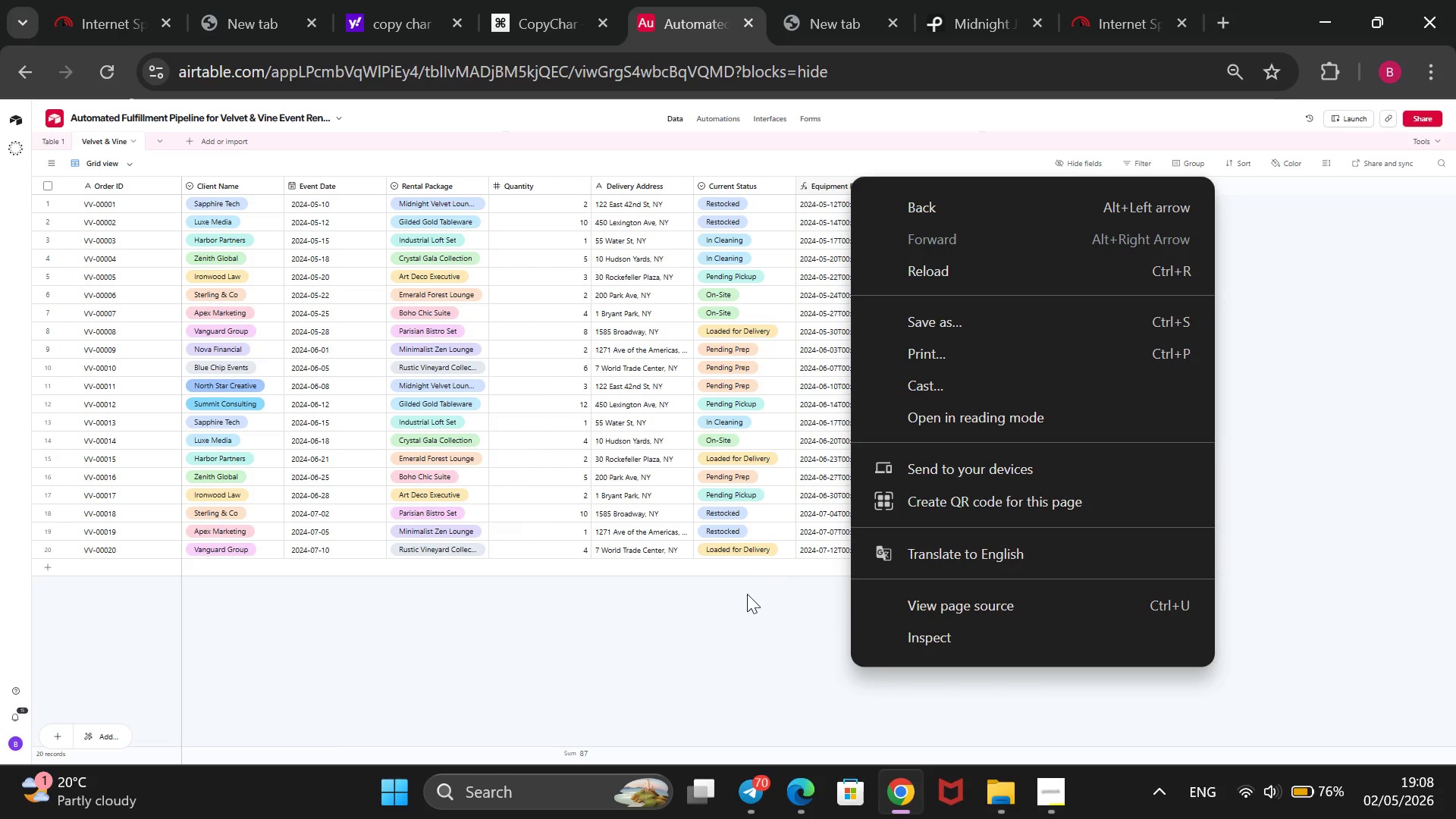 
left_click([753, 608])
 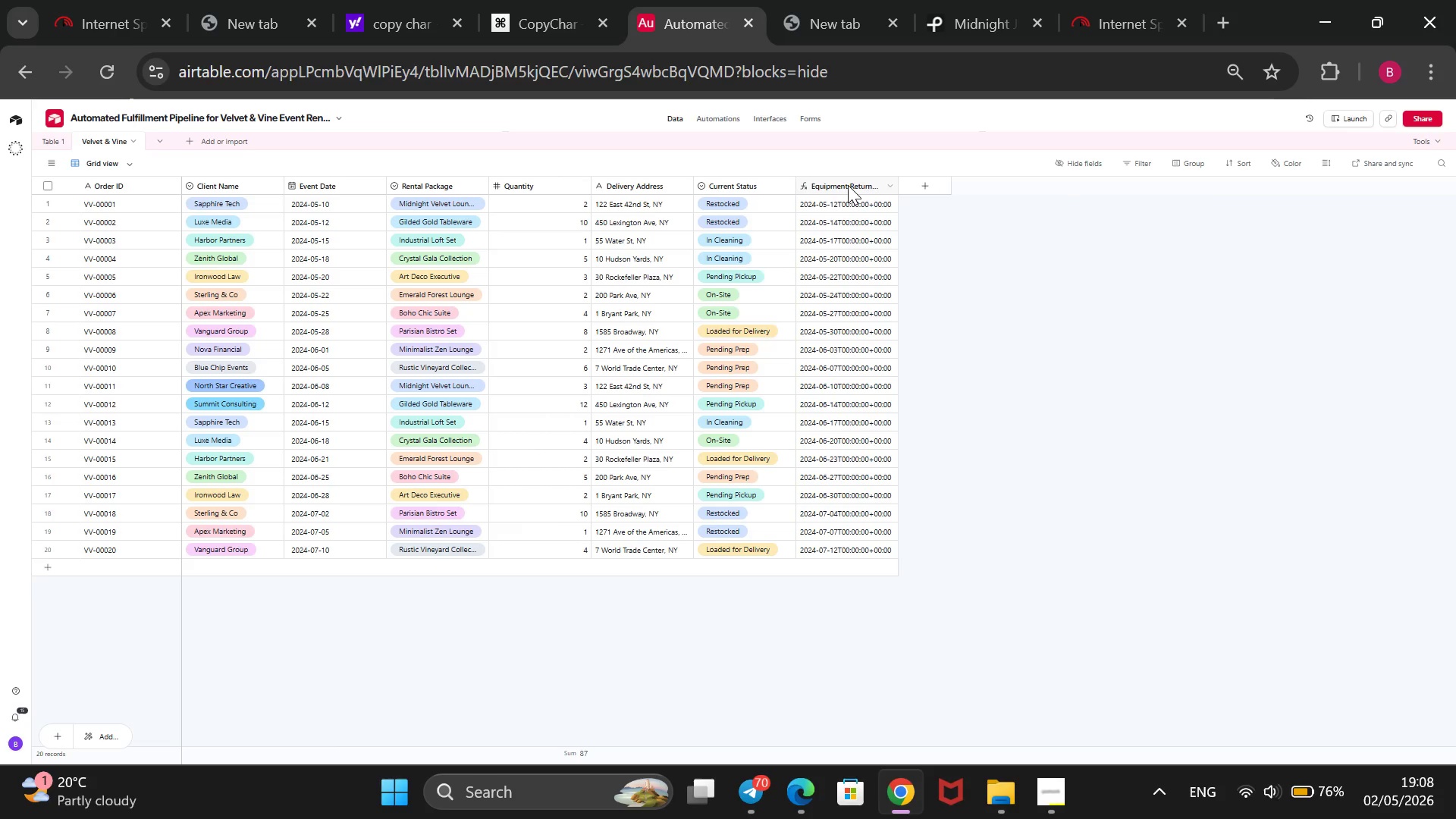 
right_click([848, 184])
 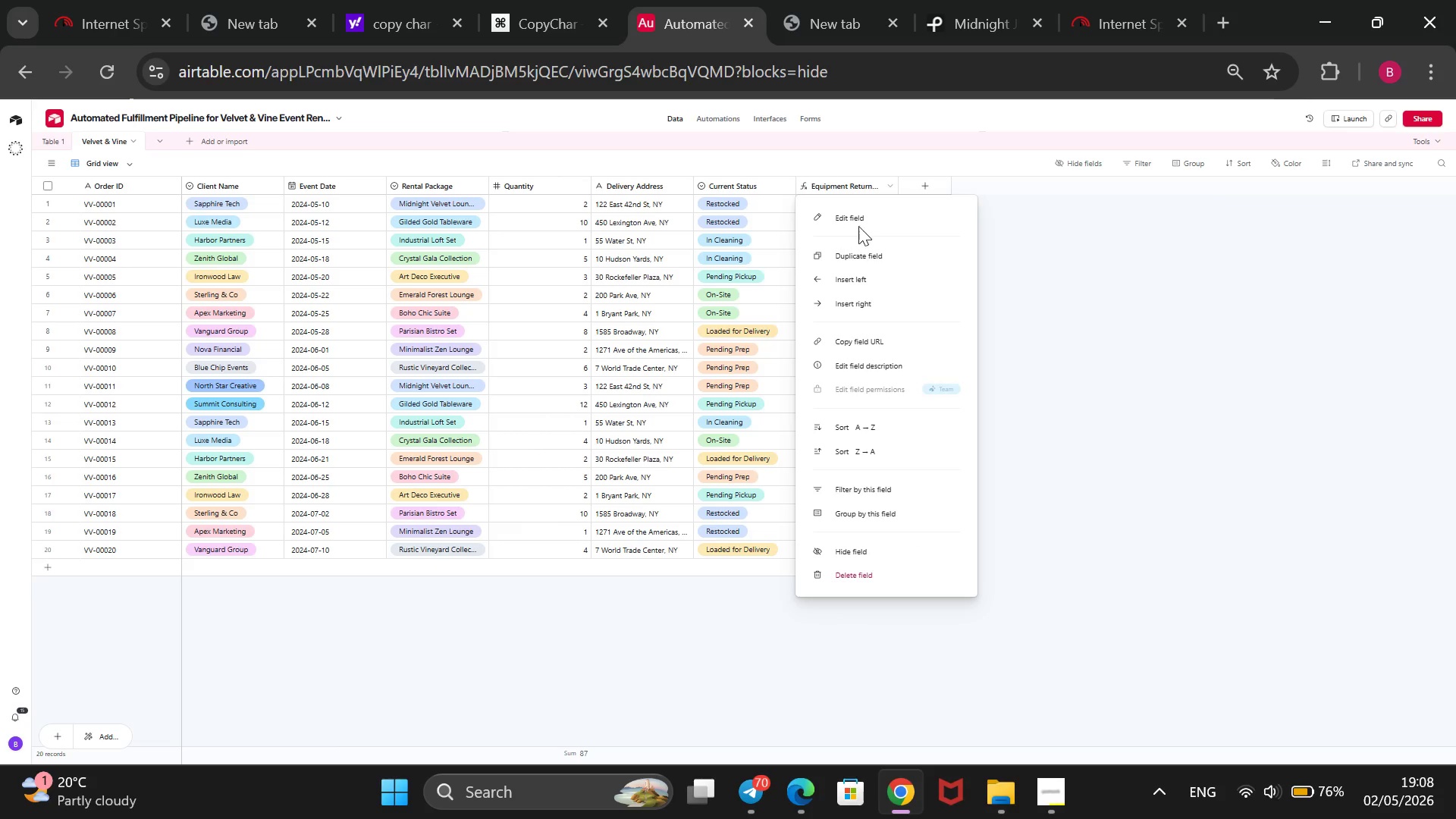 
left_click([857, 228])
 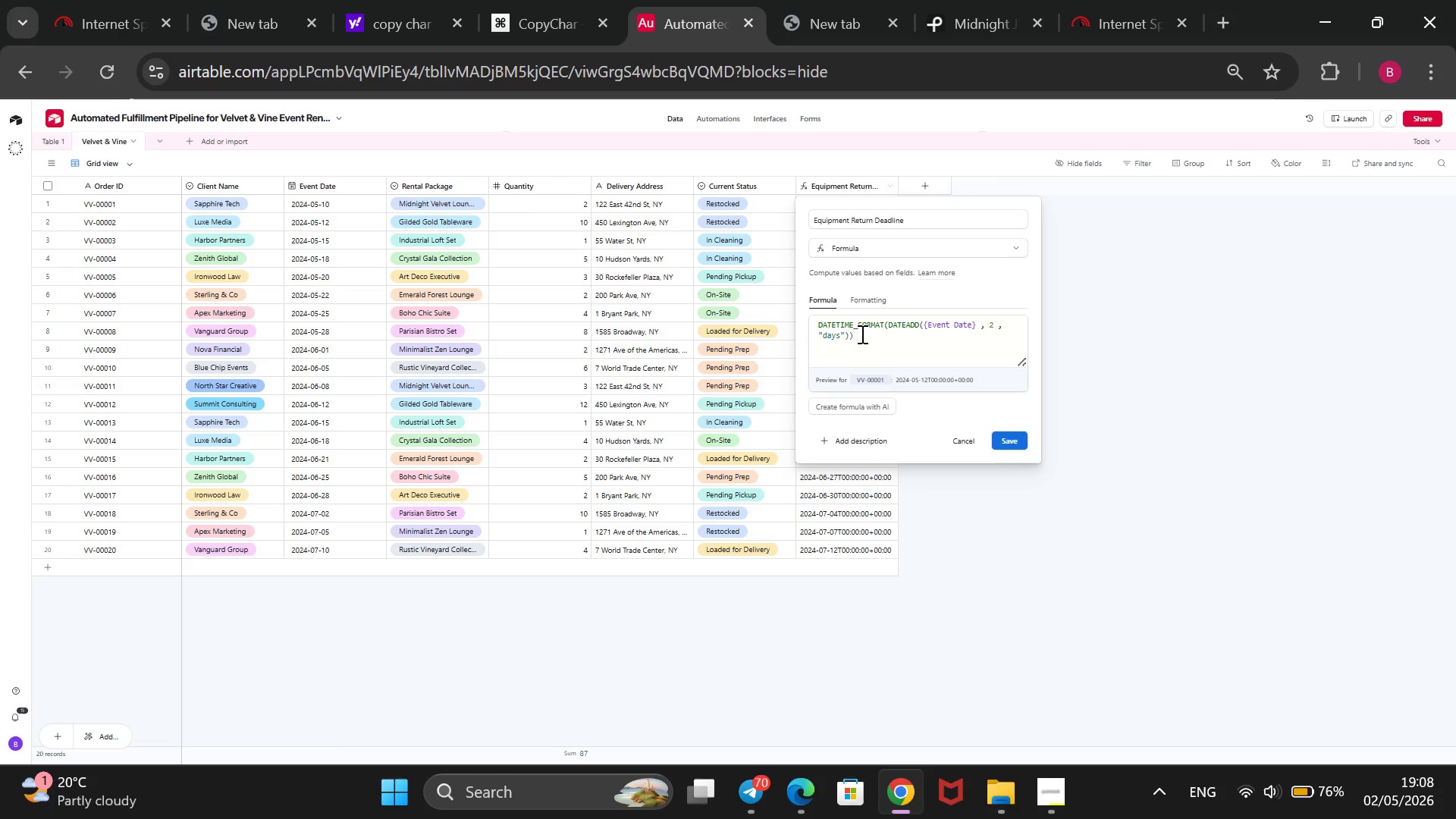 
wait(10.31)
 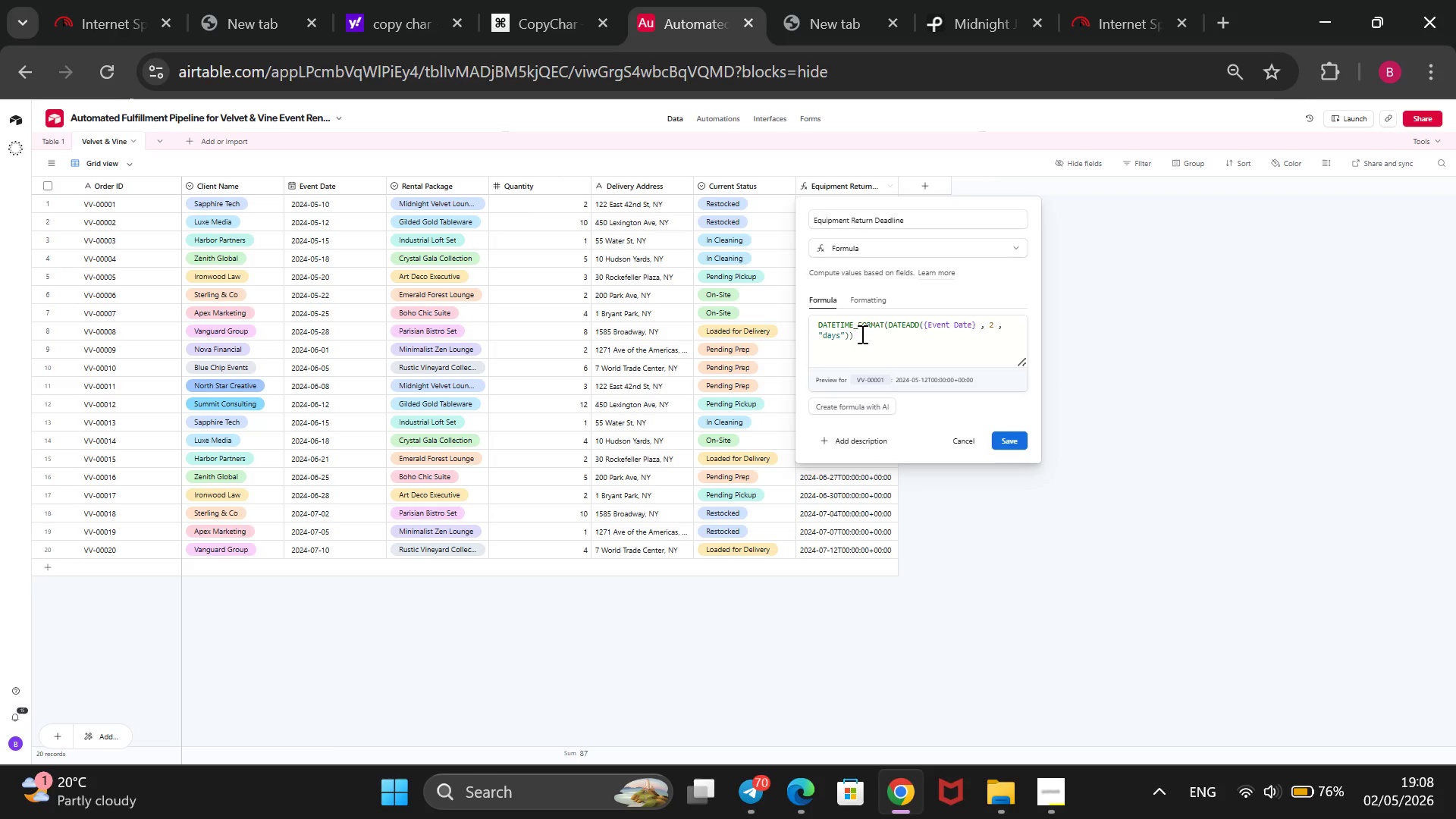 
left_click_drag(start_coordinate=[884, 325], to_coordinate=[811, 319])
 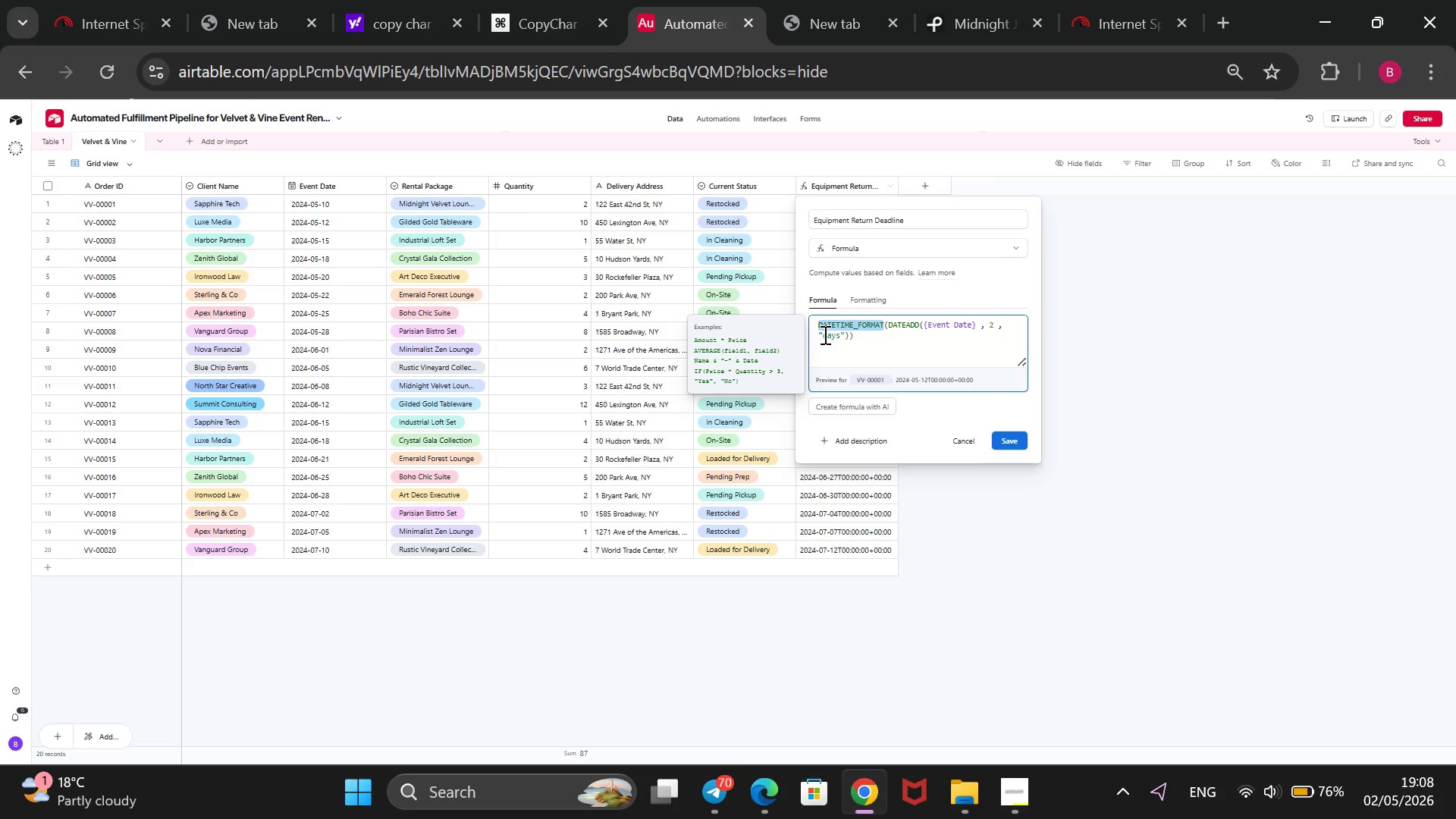 
key(Backspace)
 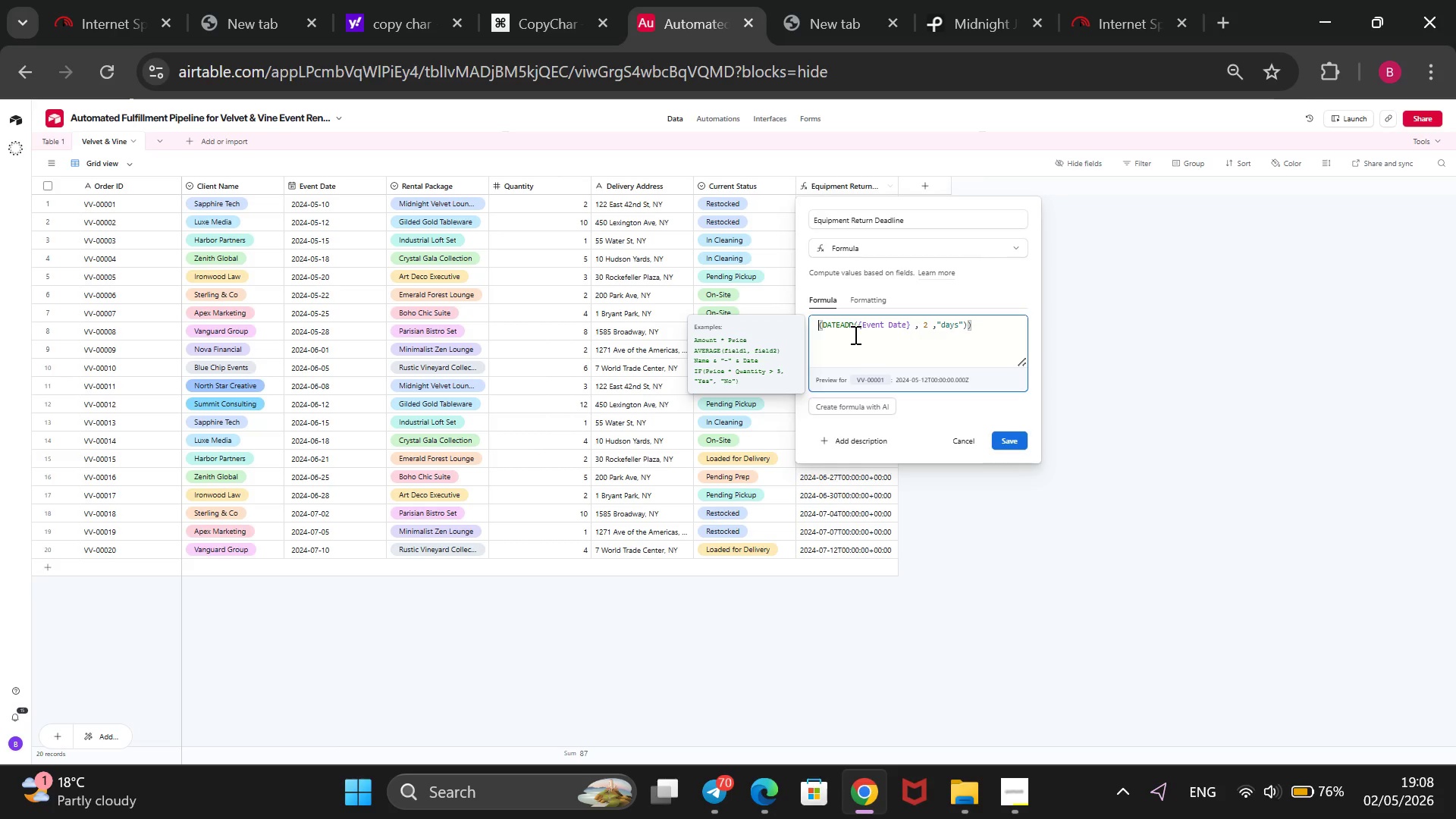 
key(ArrowRight)
 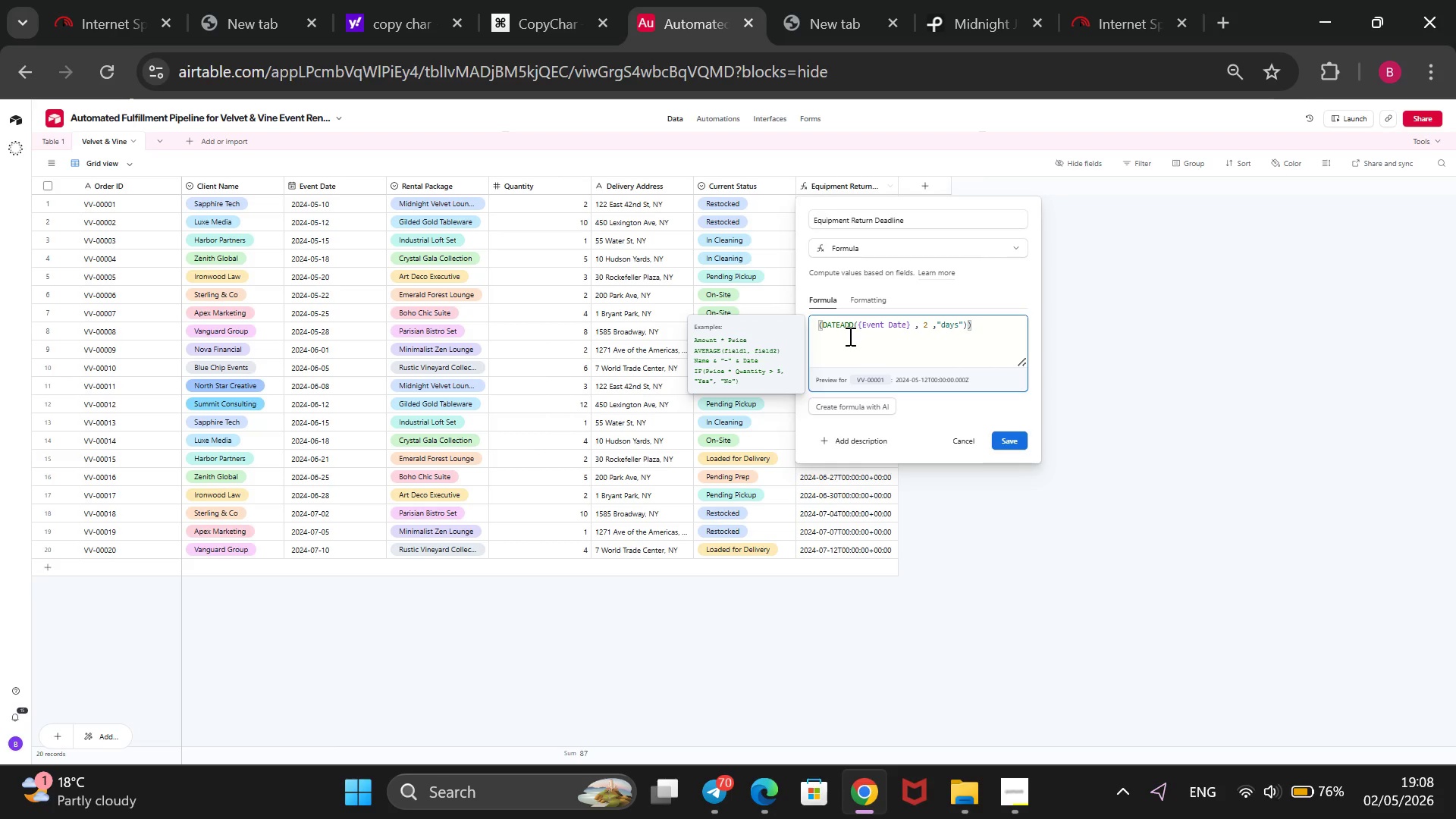 
key(ArrowRight)
 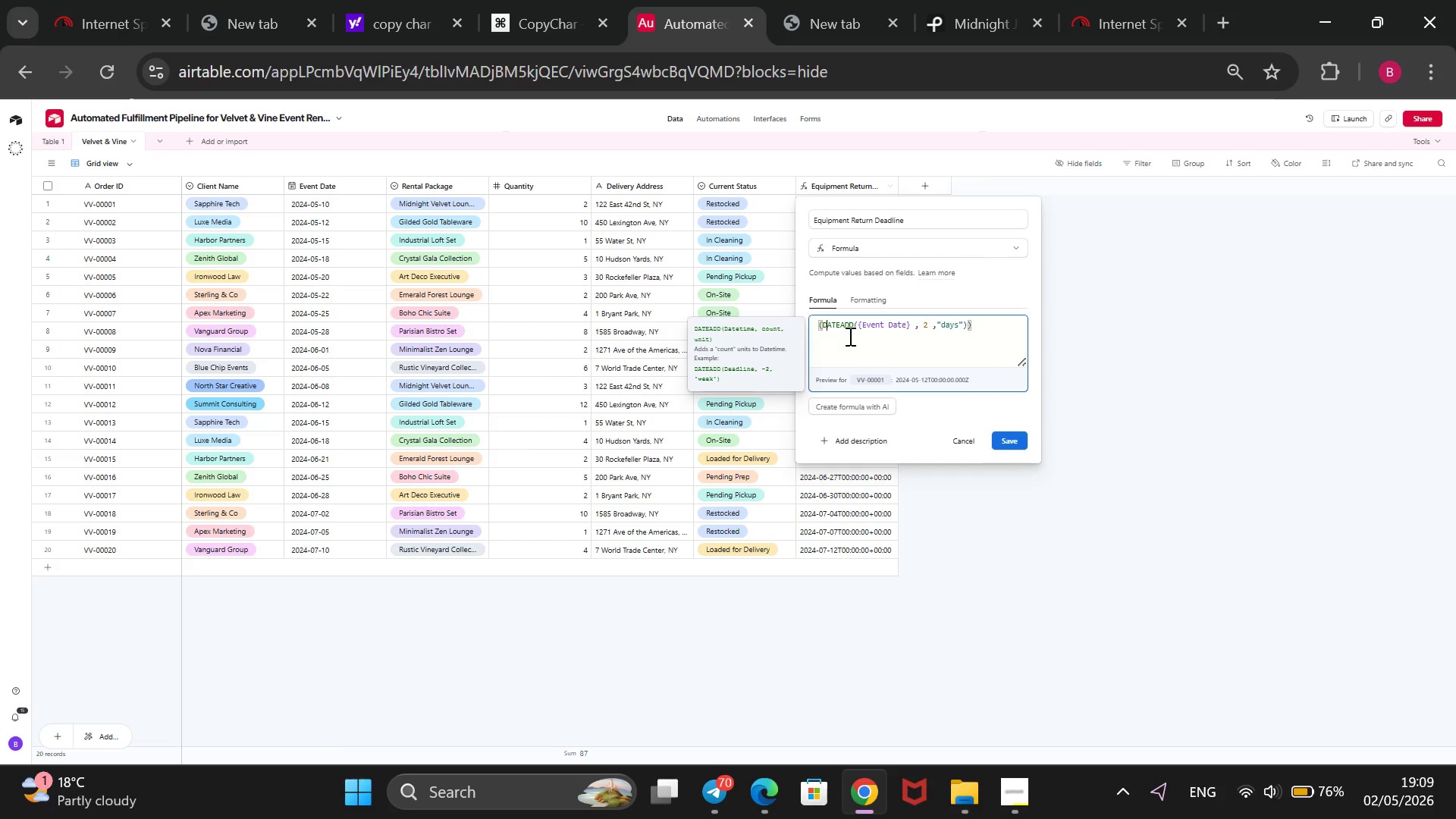 
key(ArrowLeft)
 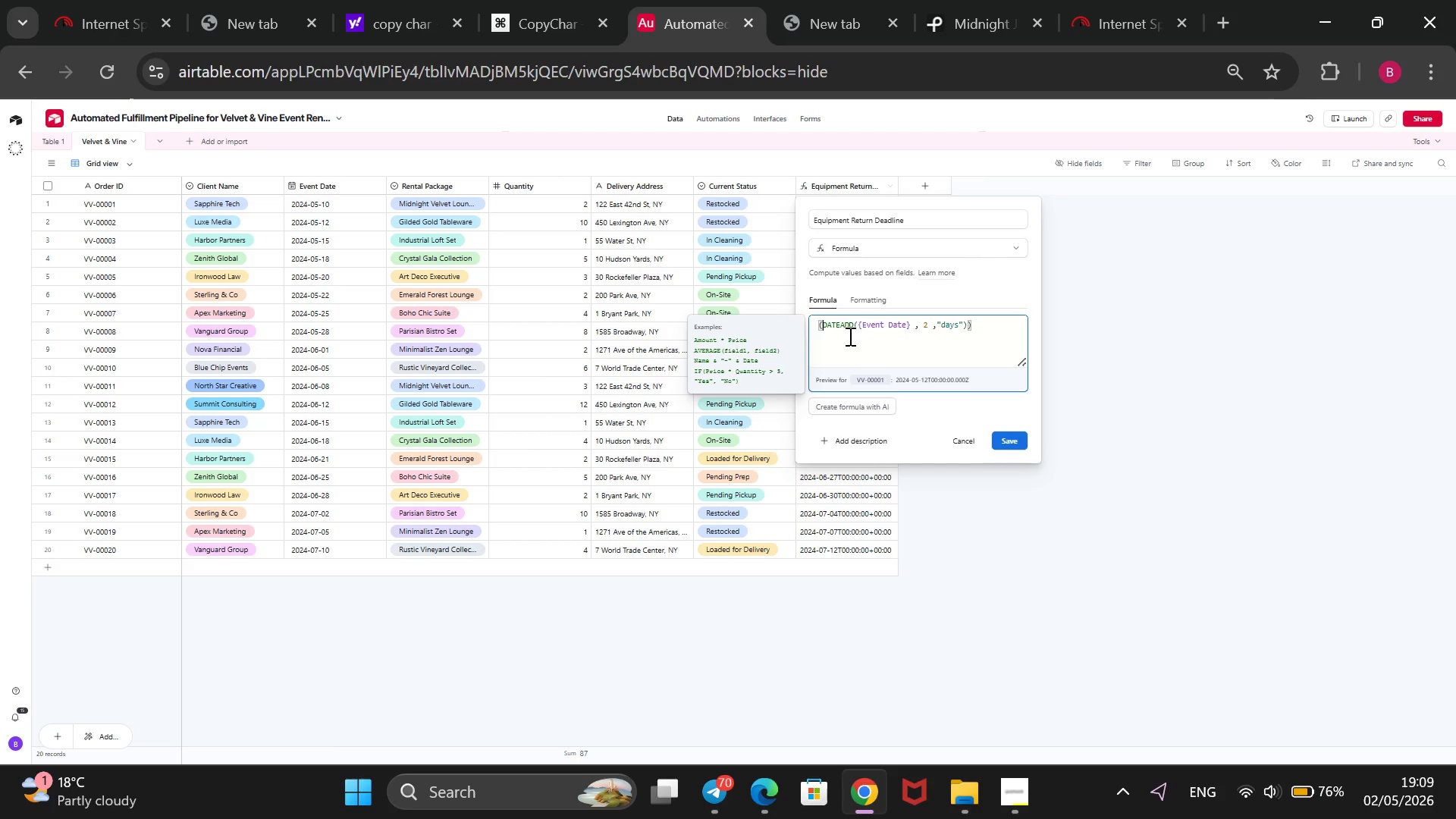 
key(Backspace)
 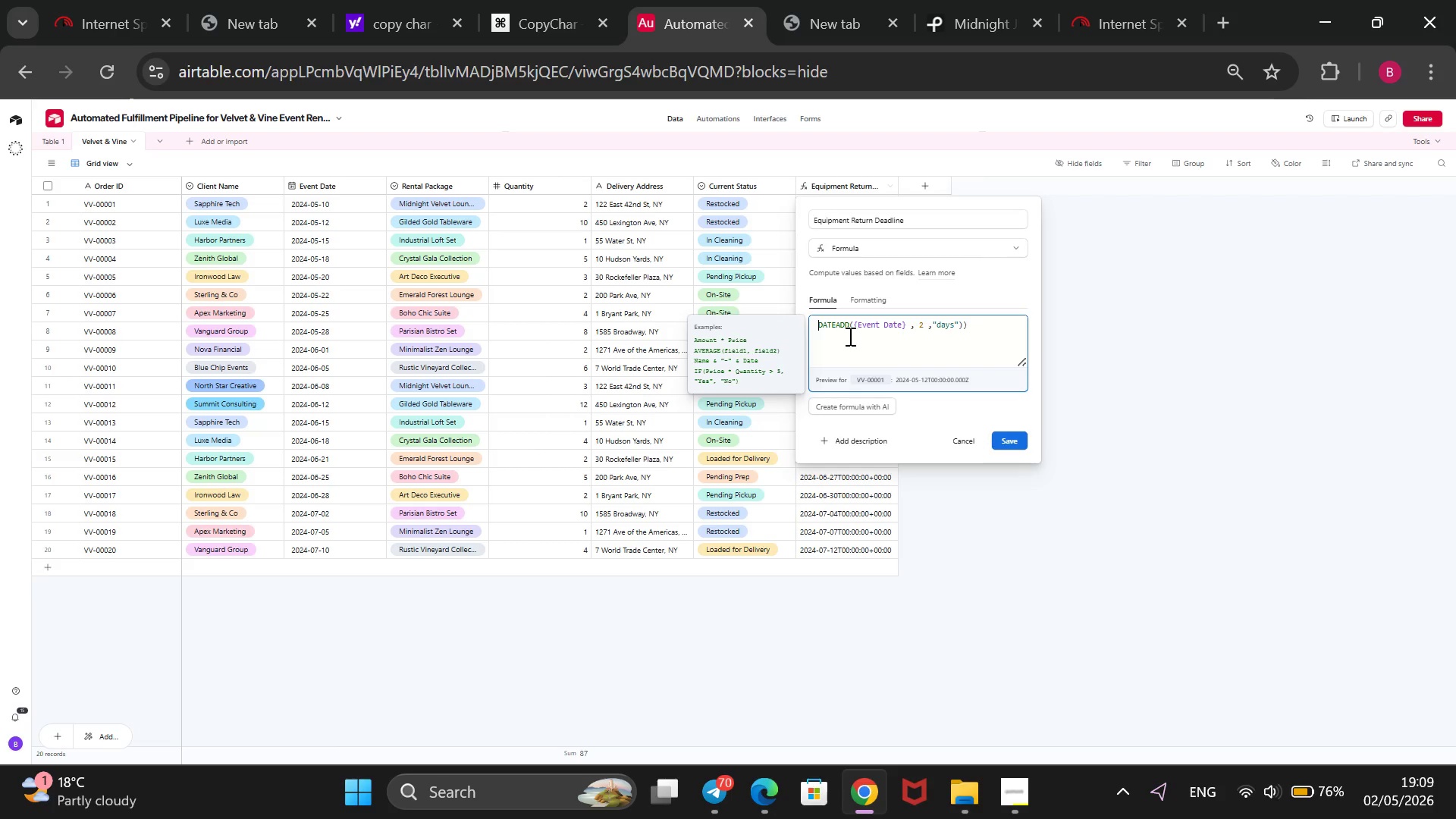 
key(ArrowRight)
 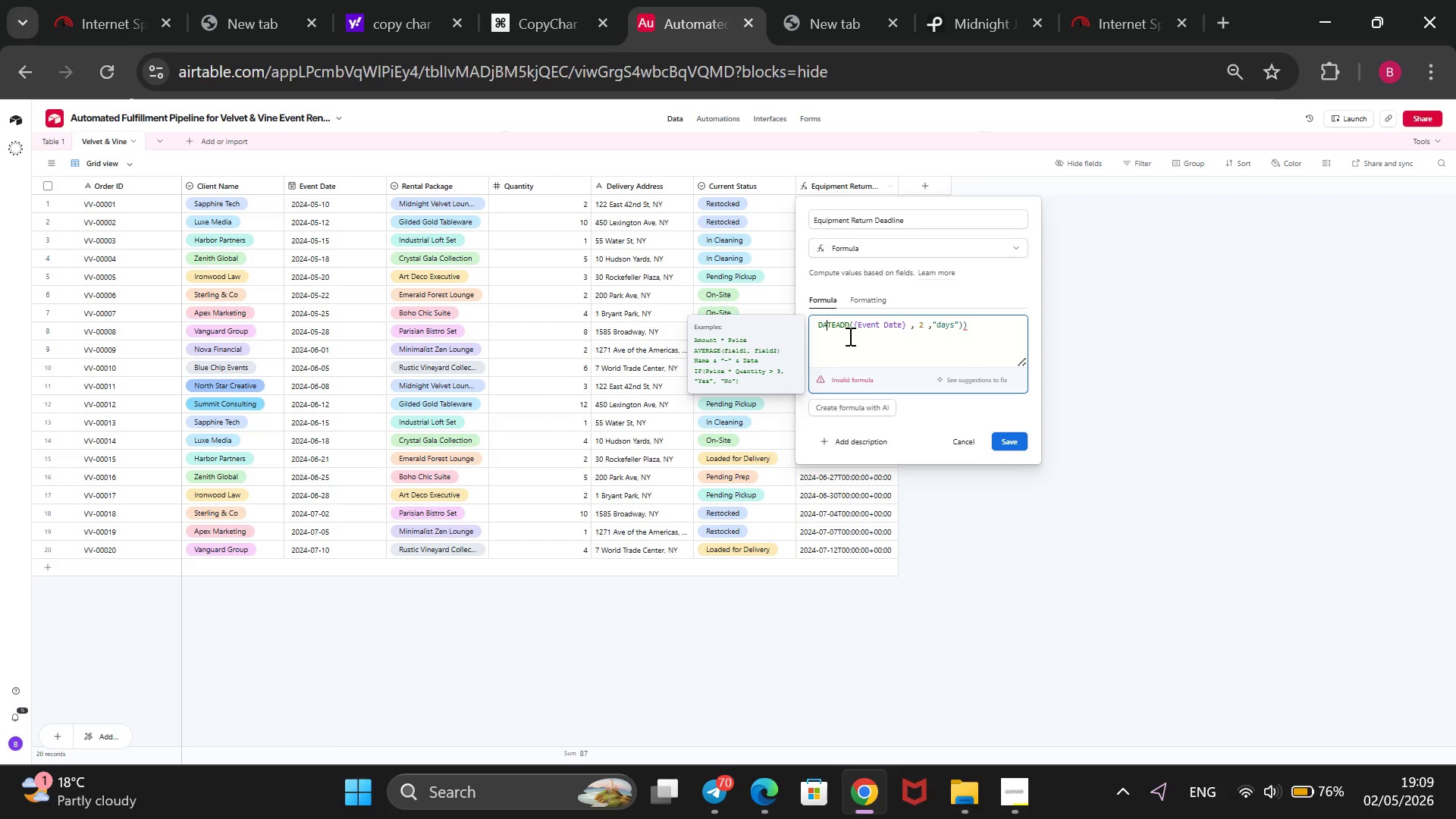 
hold_key(key=ArrowRight, duration=1.52)
 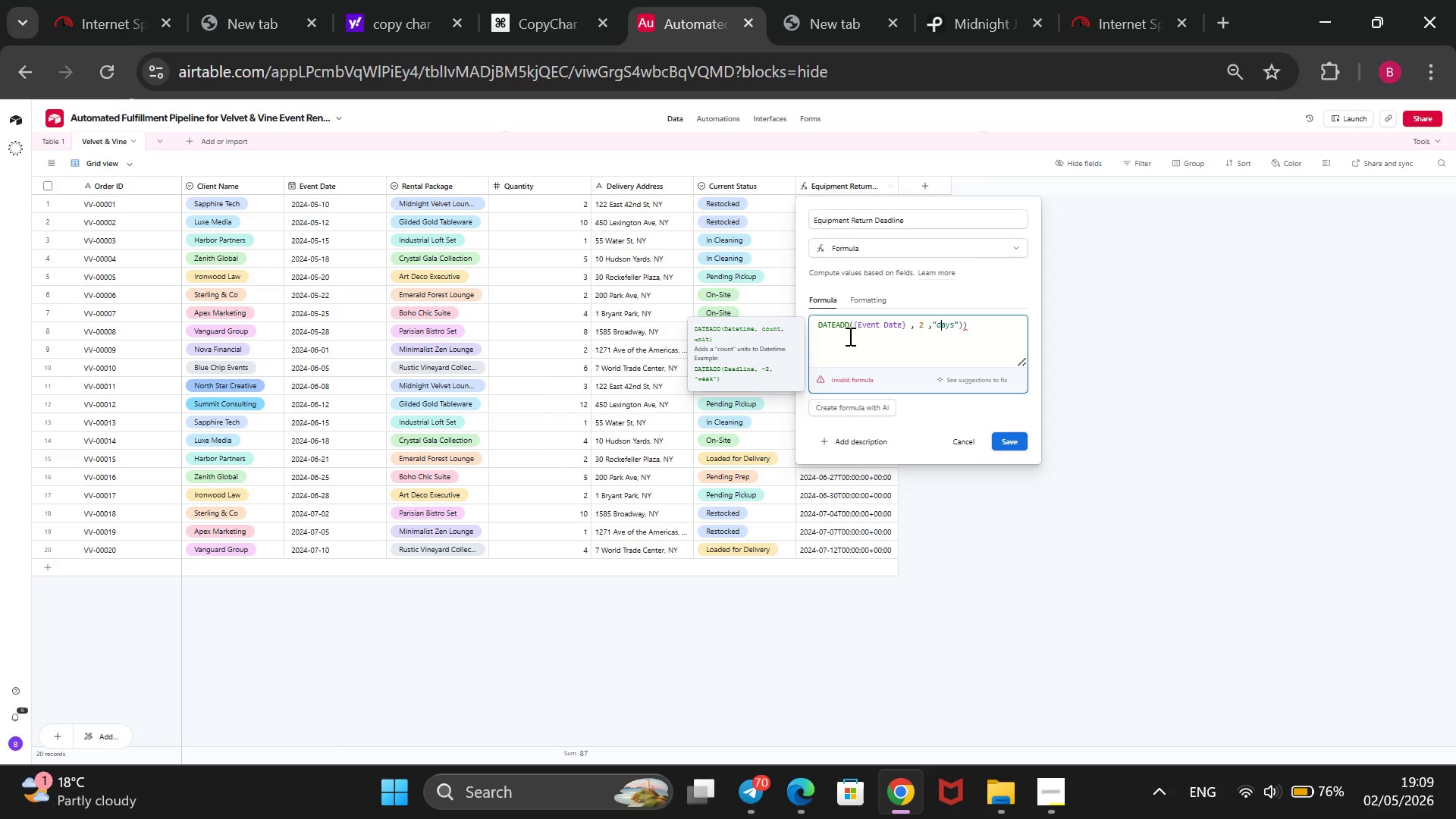 
key(ArrowRight)
 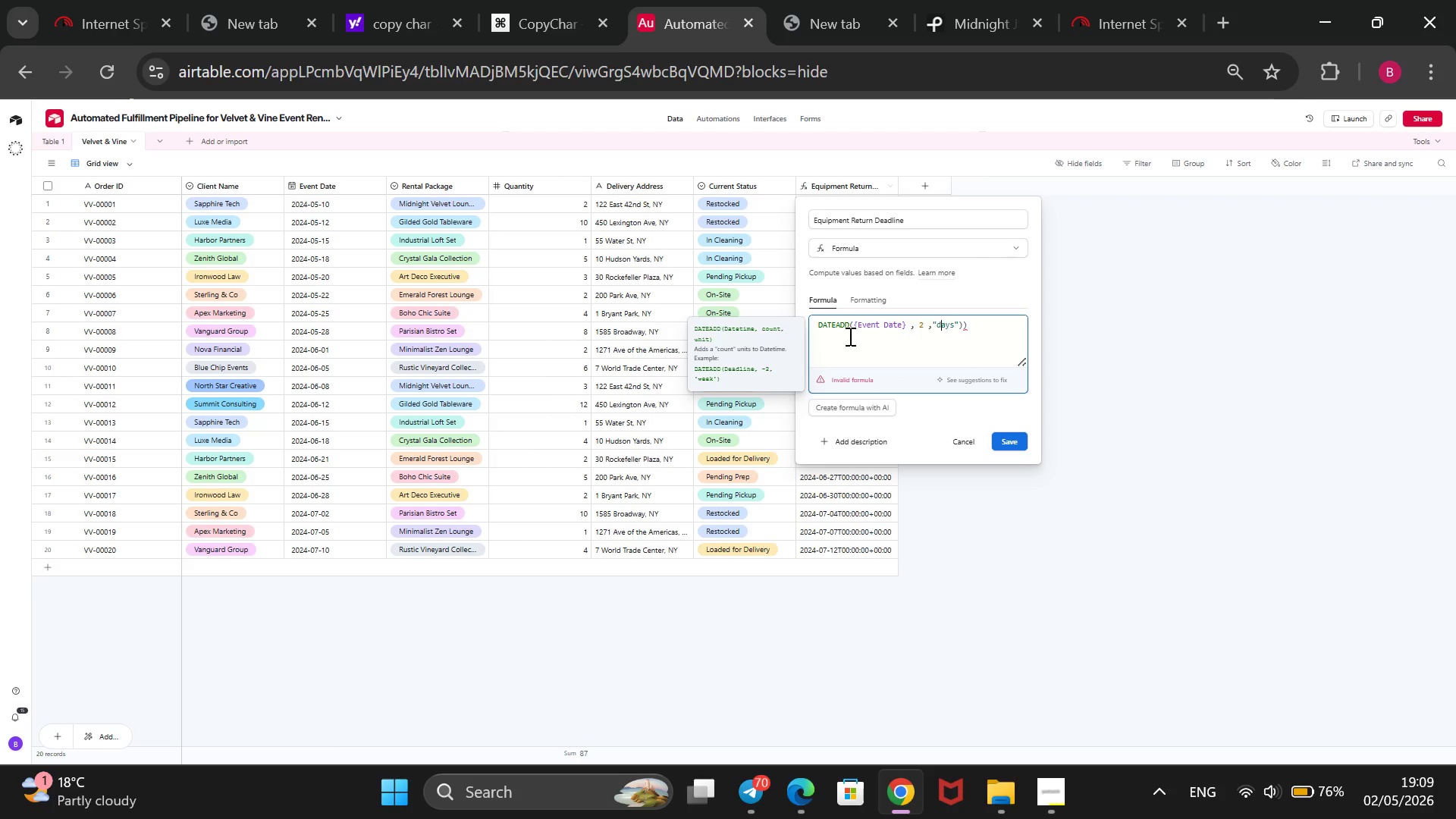 
key(ArrowRight)
 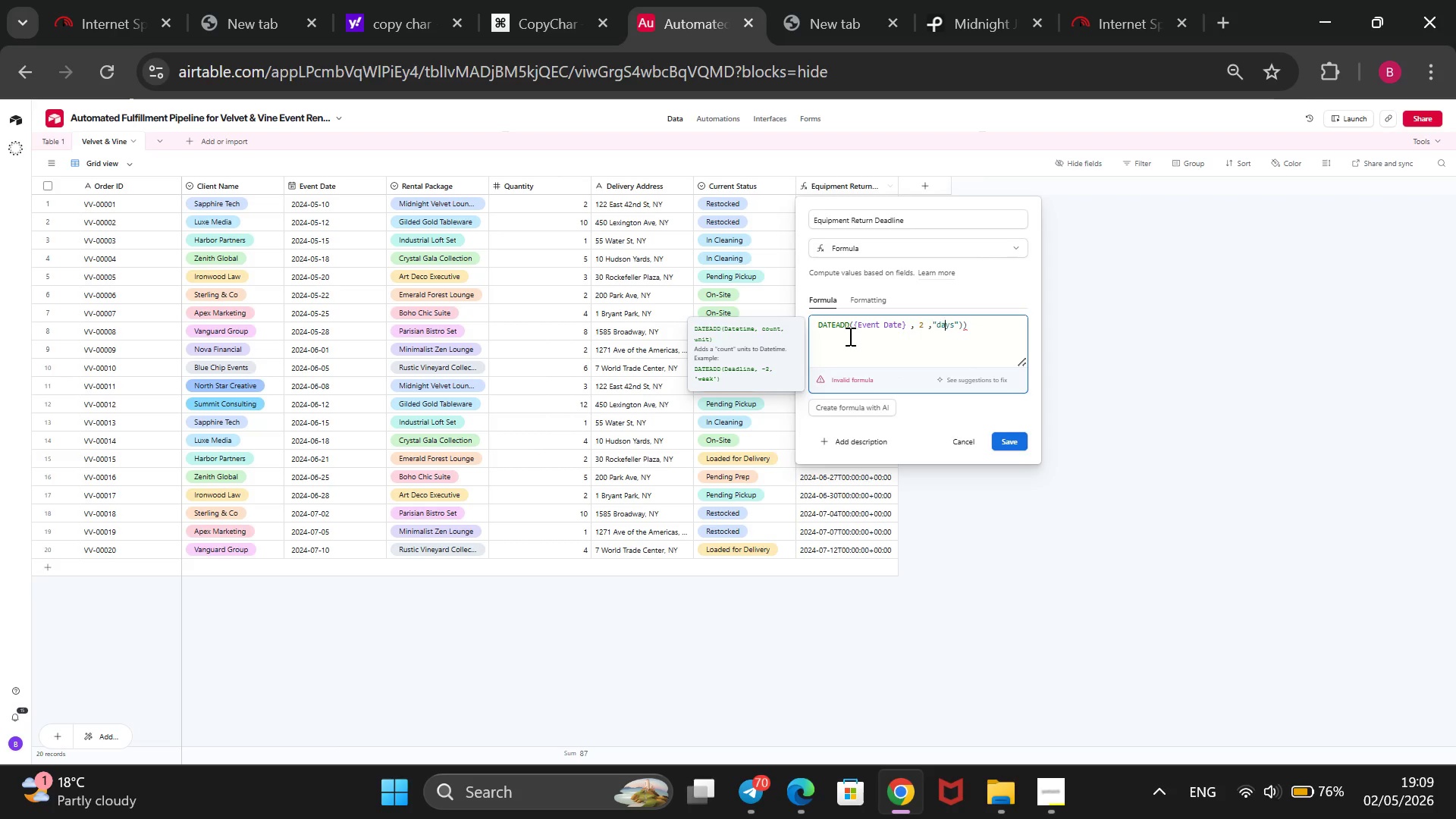 
key(ArrowRight)
 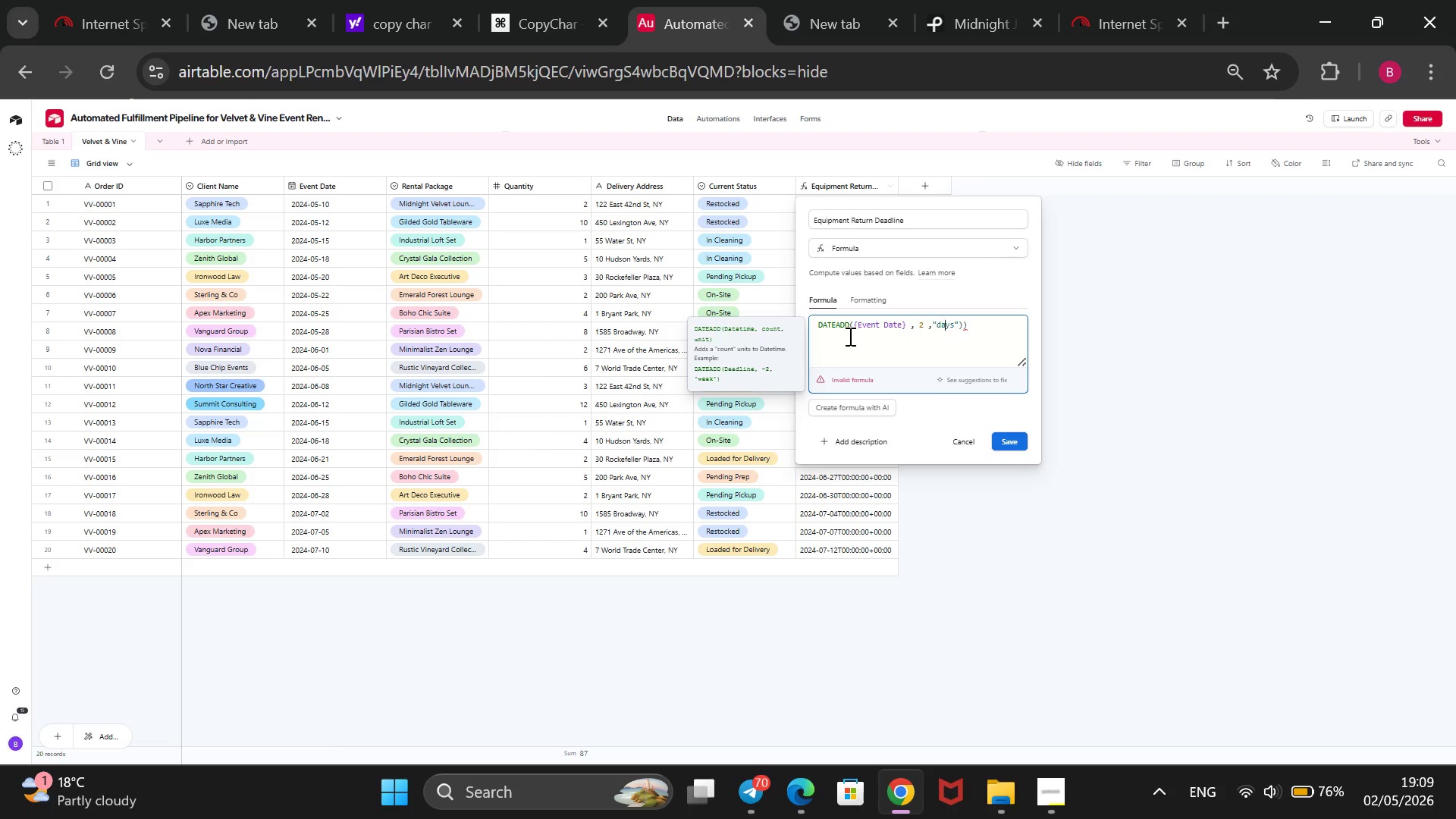 
key(ArrowRight)
 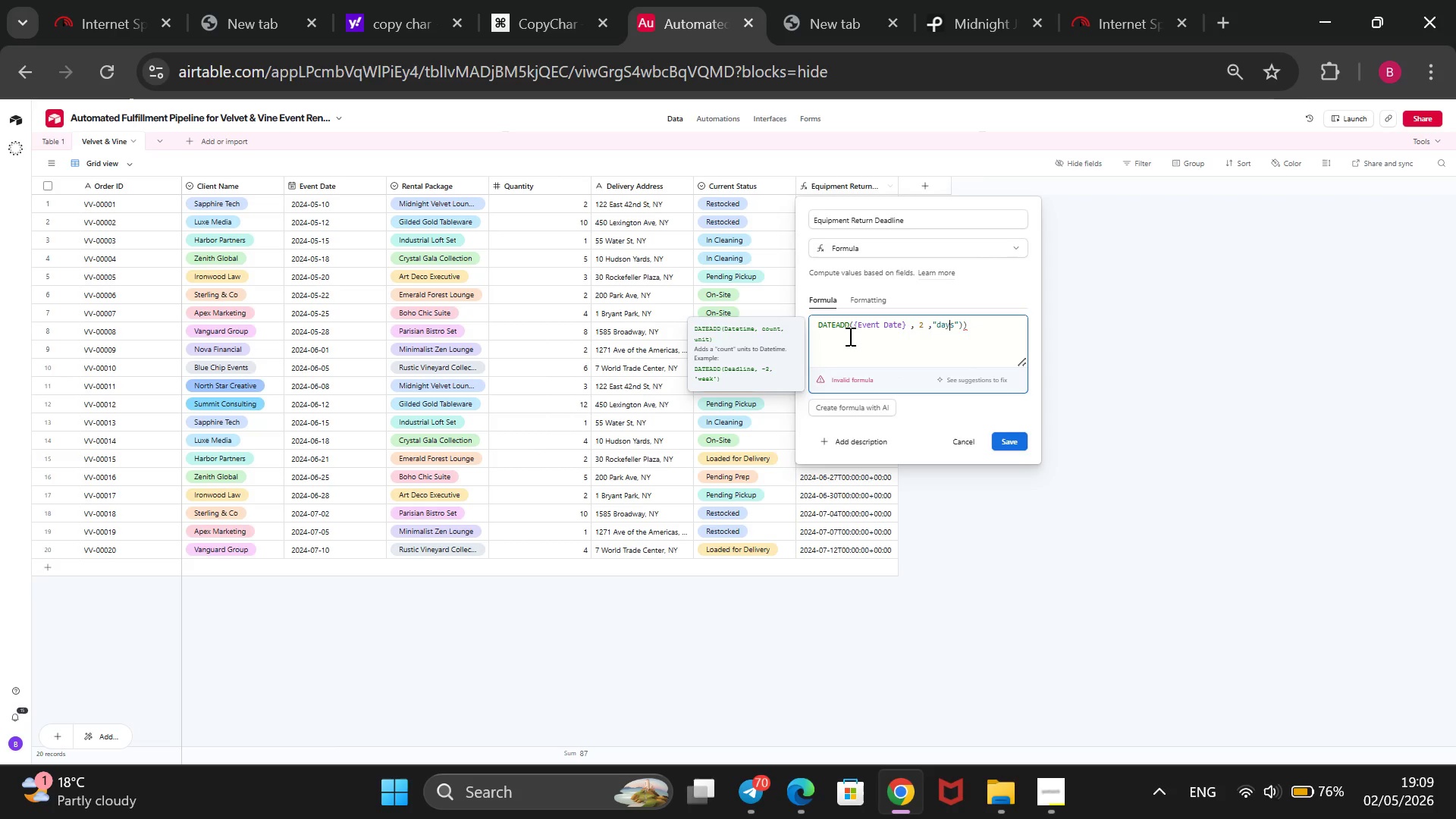 
key(ArrowRight)
 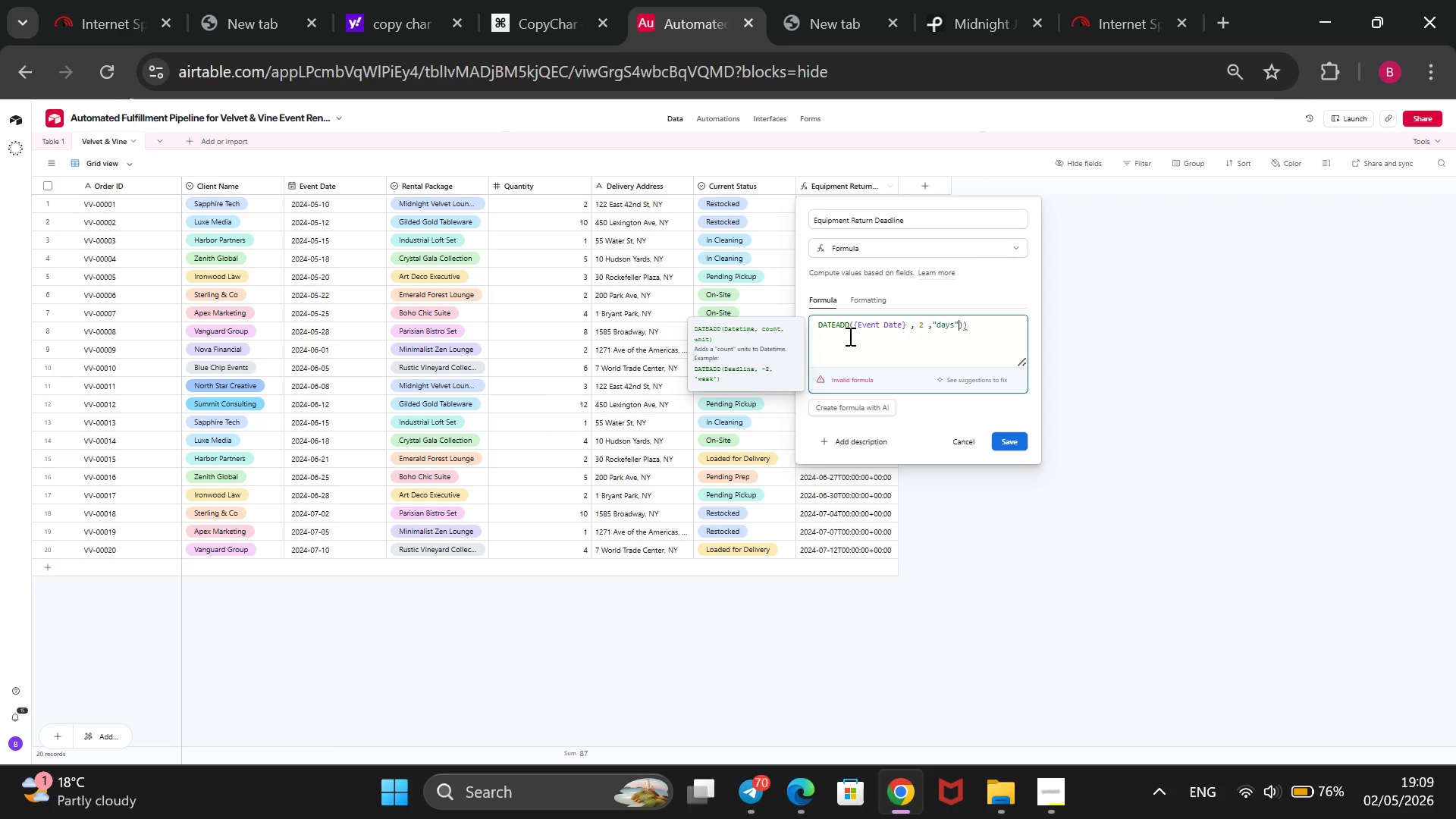 
key(ArrowRight)
 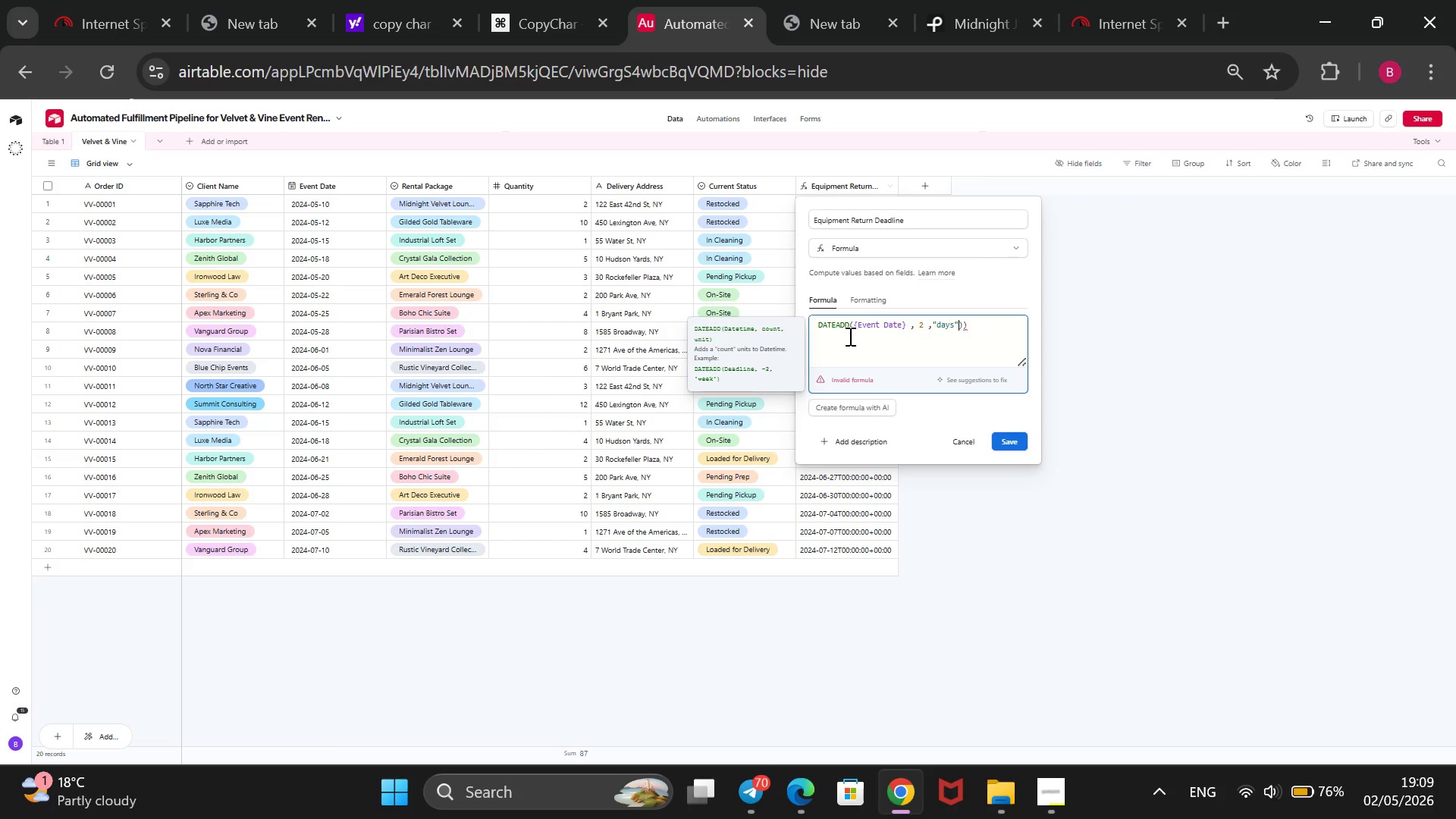 
key(ArrowRight)
 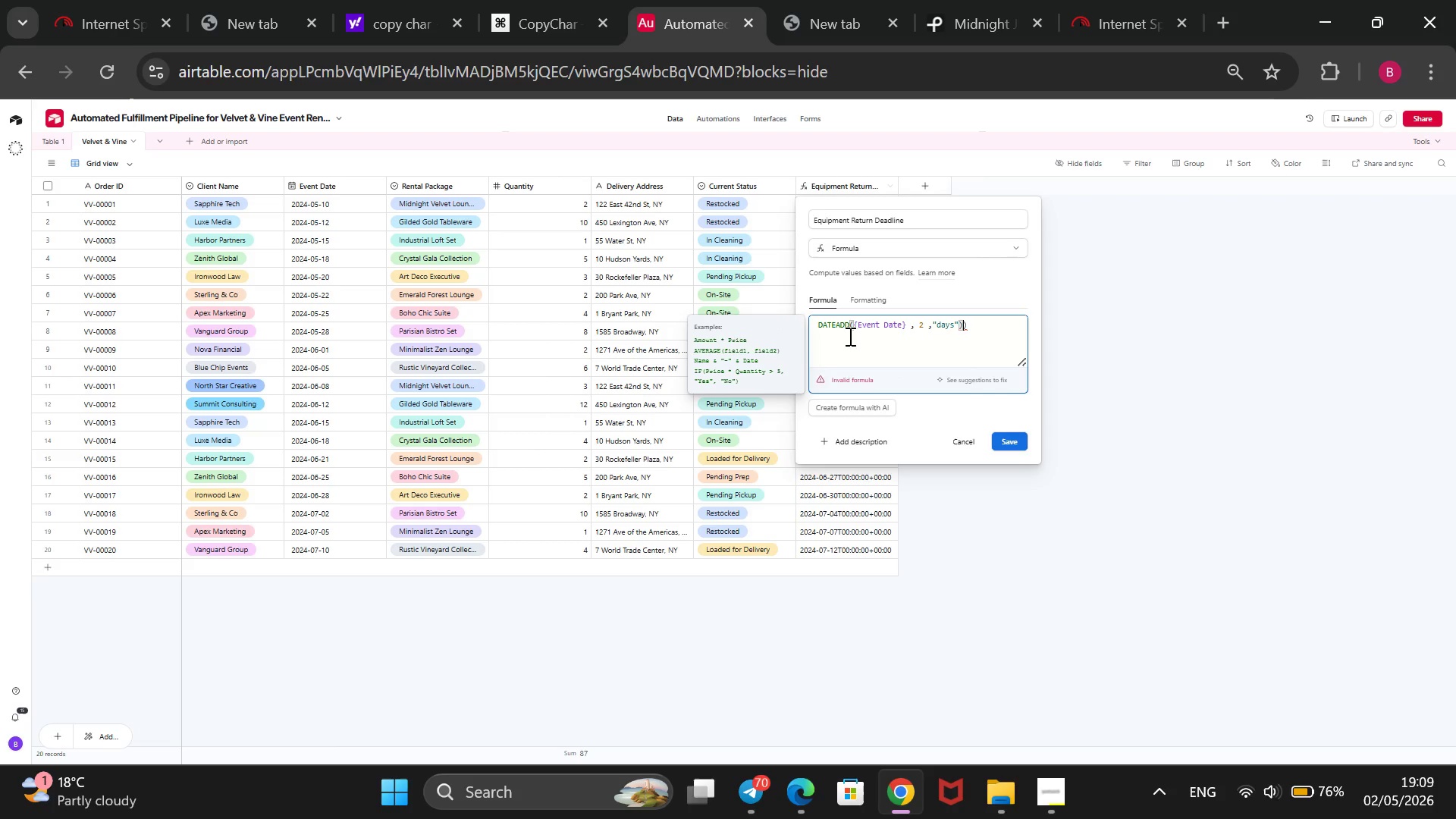 
key(ArrowRight)
 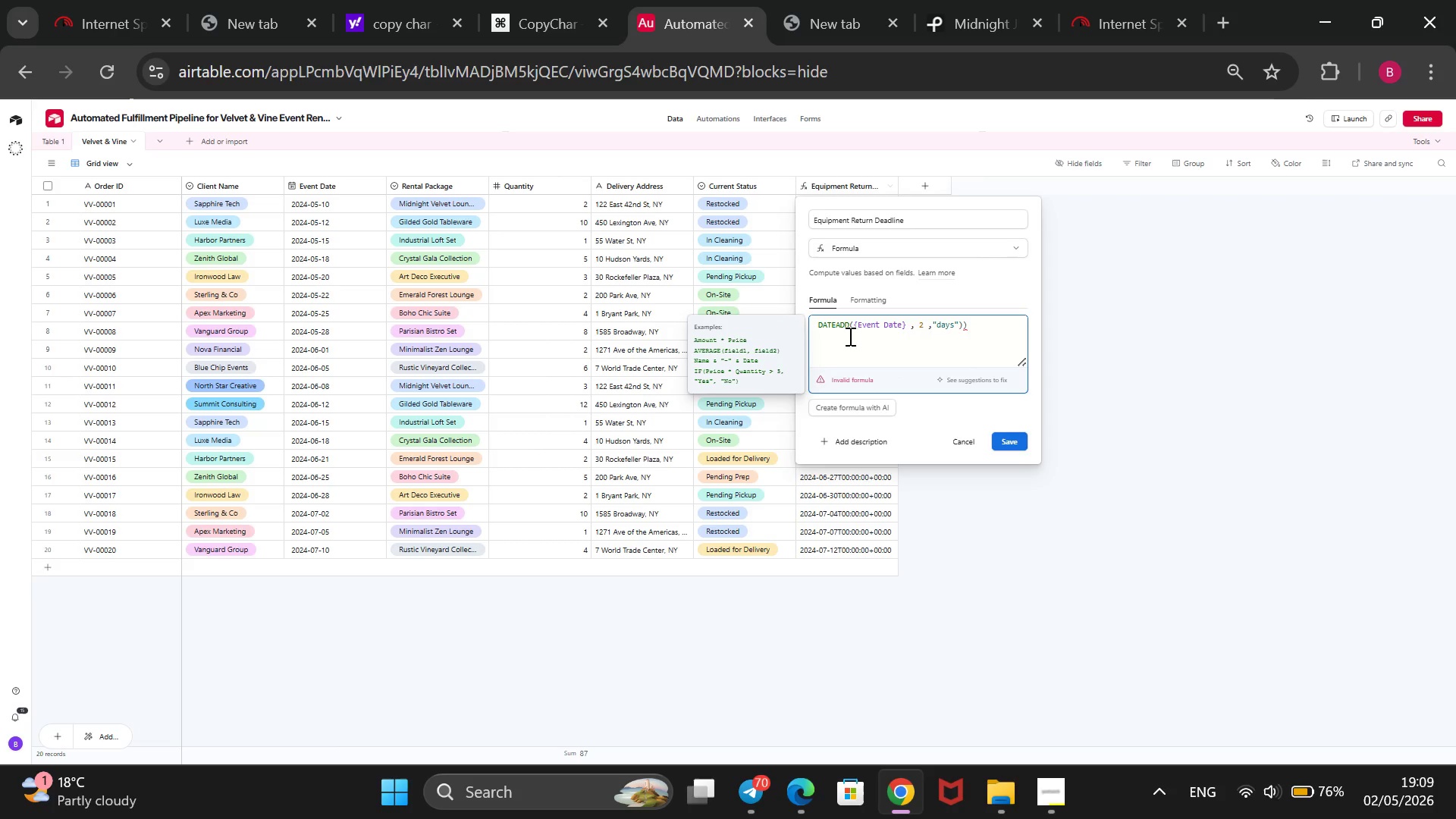 
key(Backspace)
 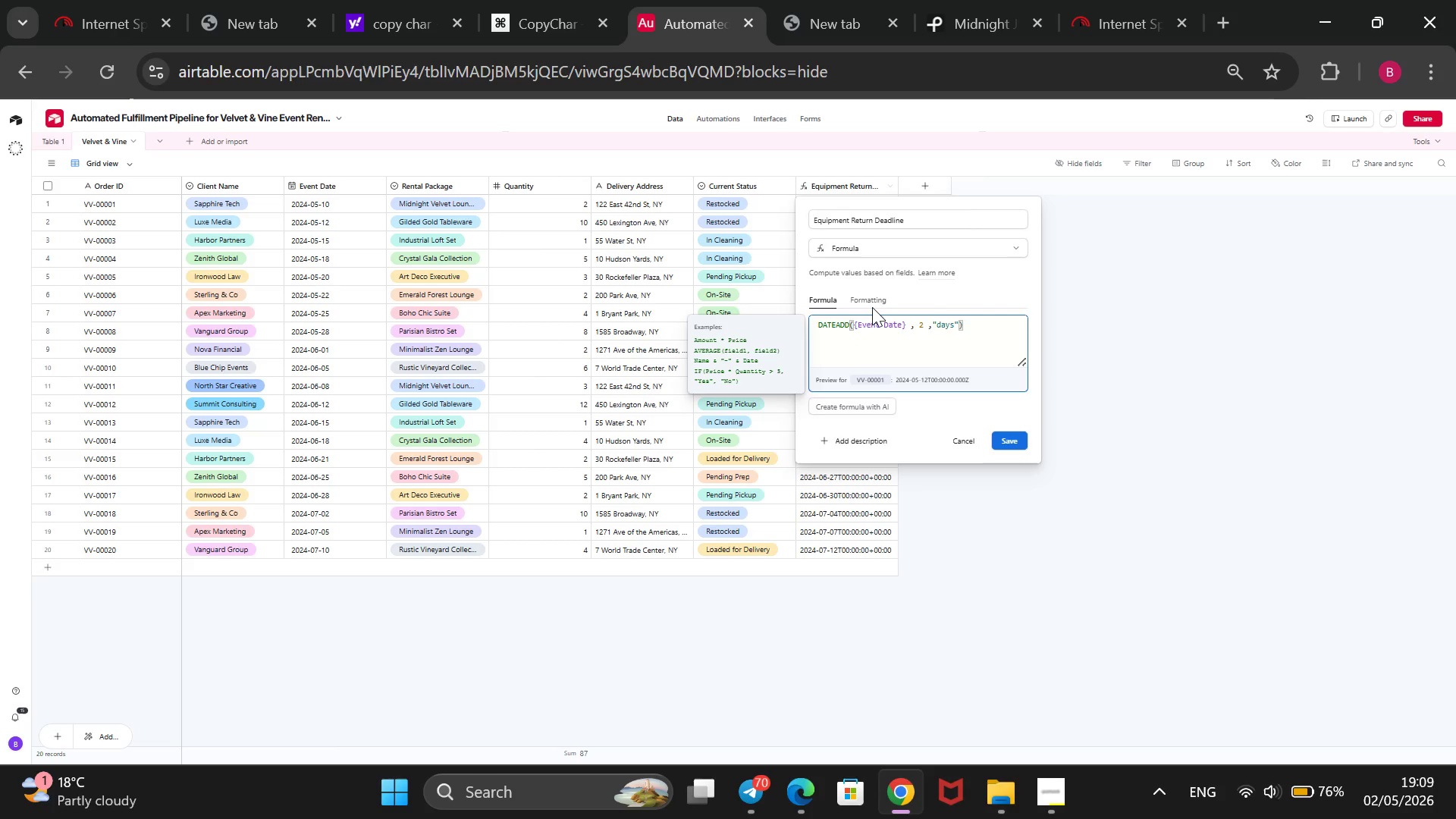 
left_click([871, 303])
 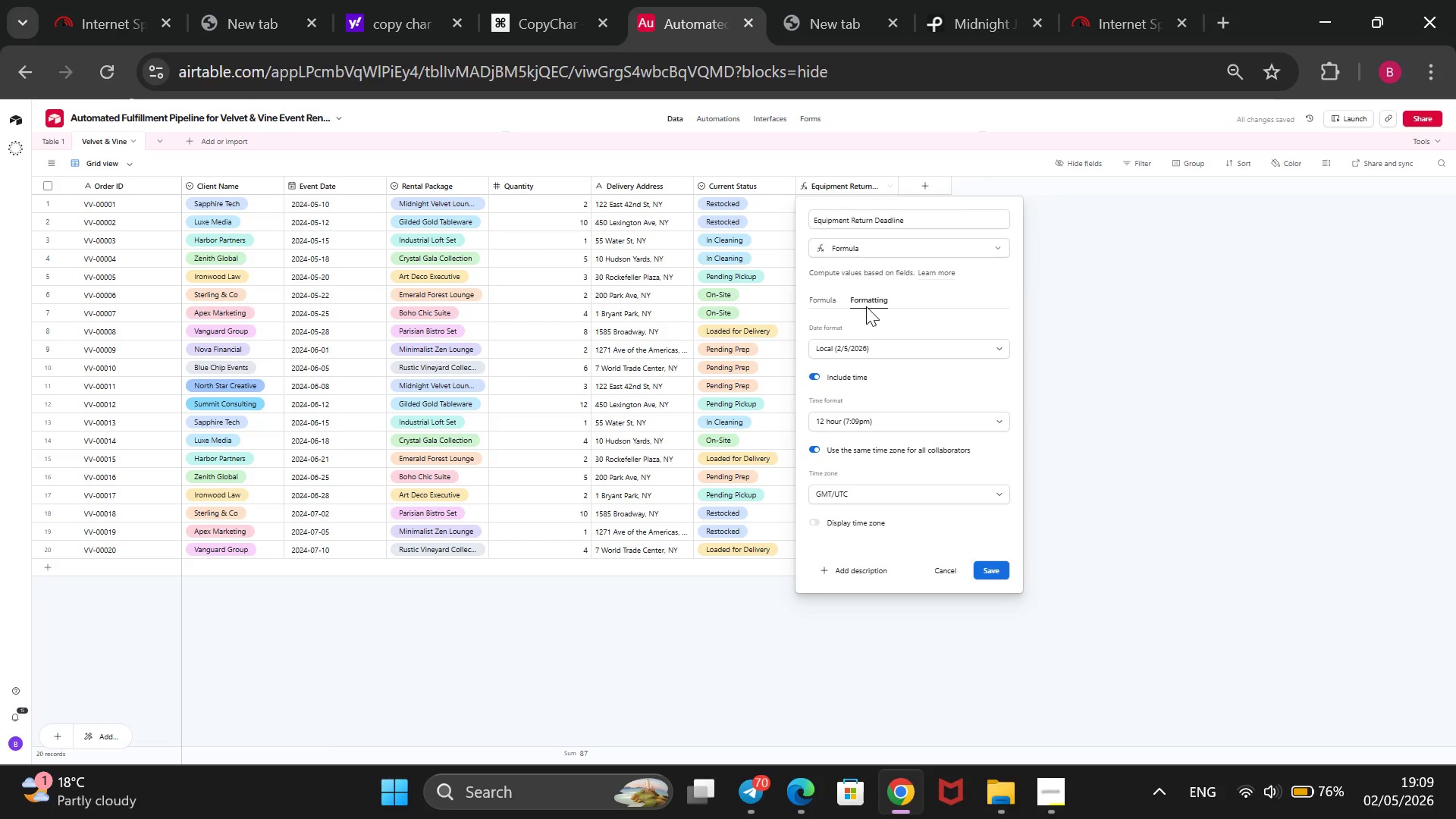 
mouse_move([868, 354])
 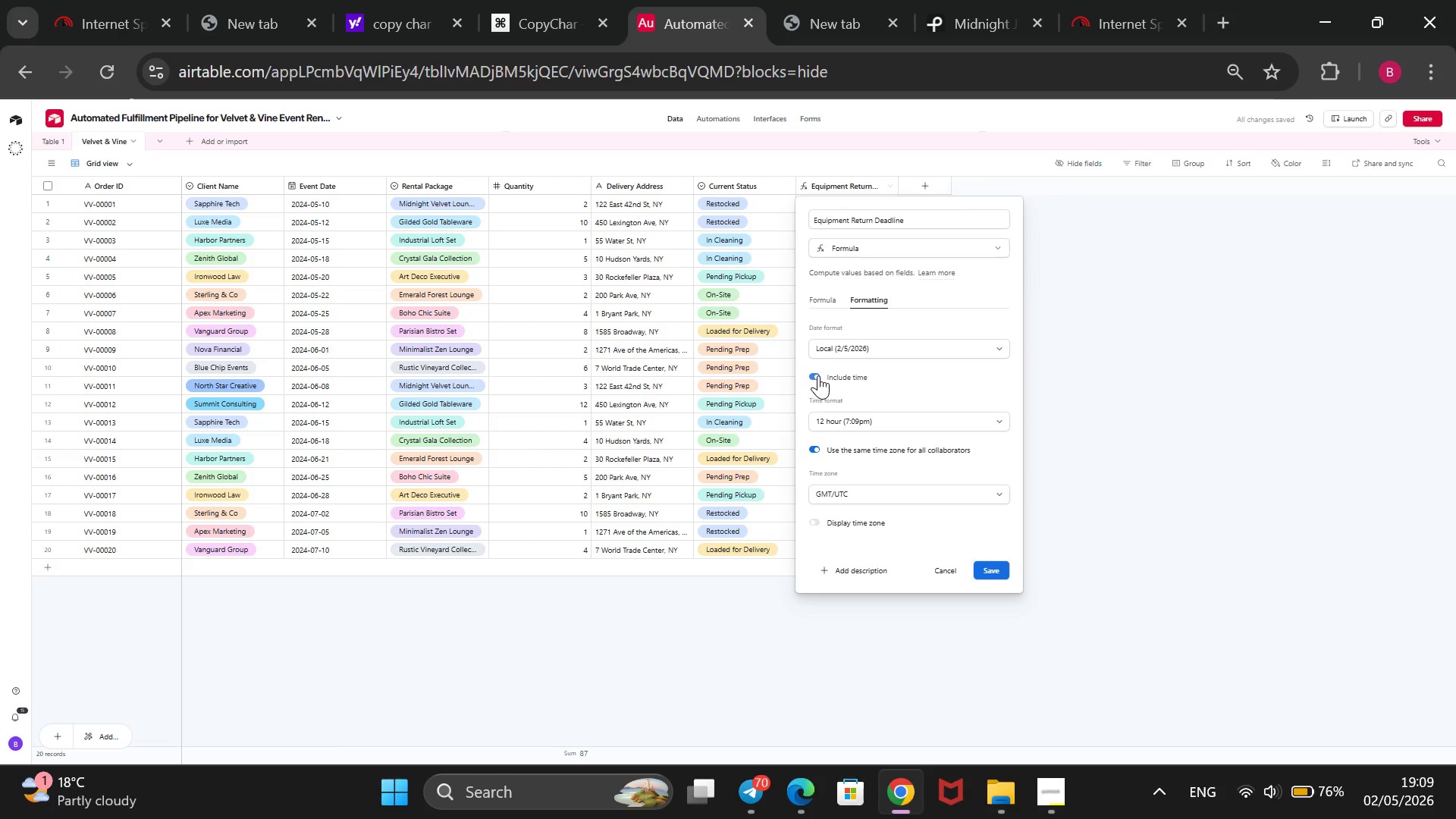 
left_click([818, 375])
 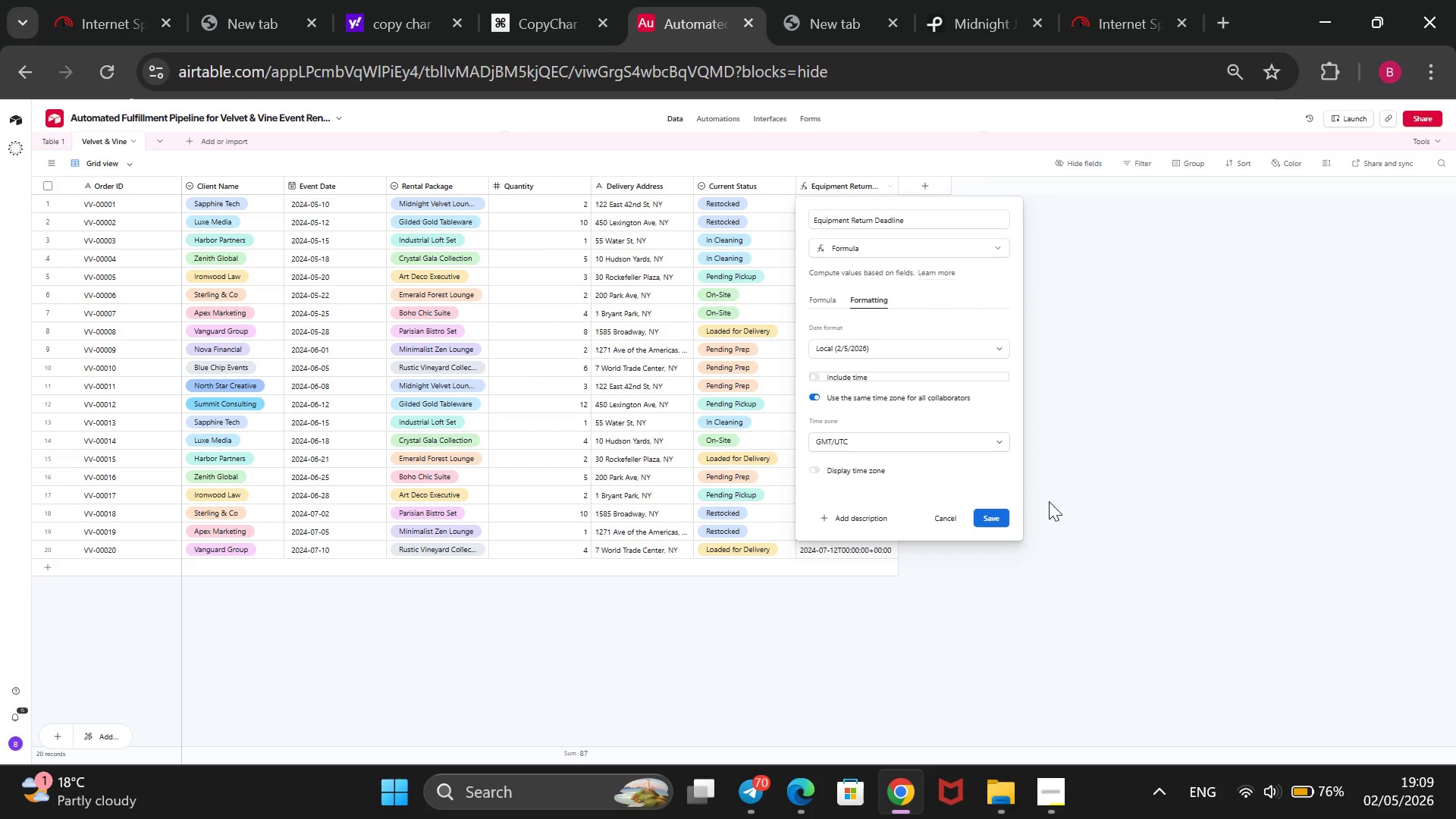 
left_click([991, 517])
 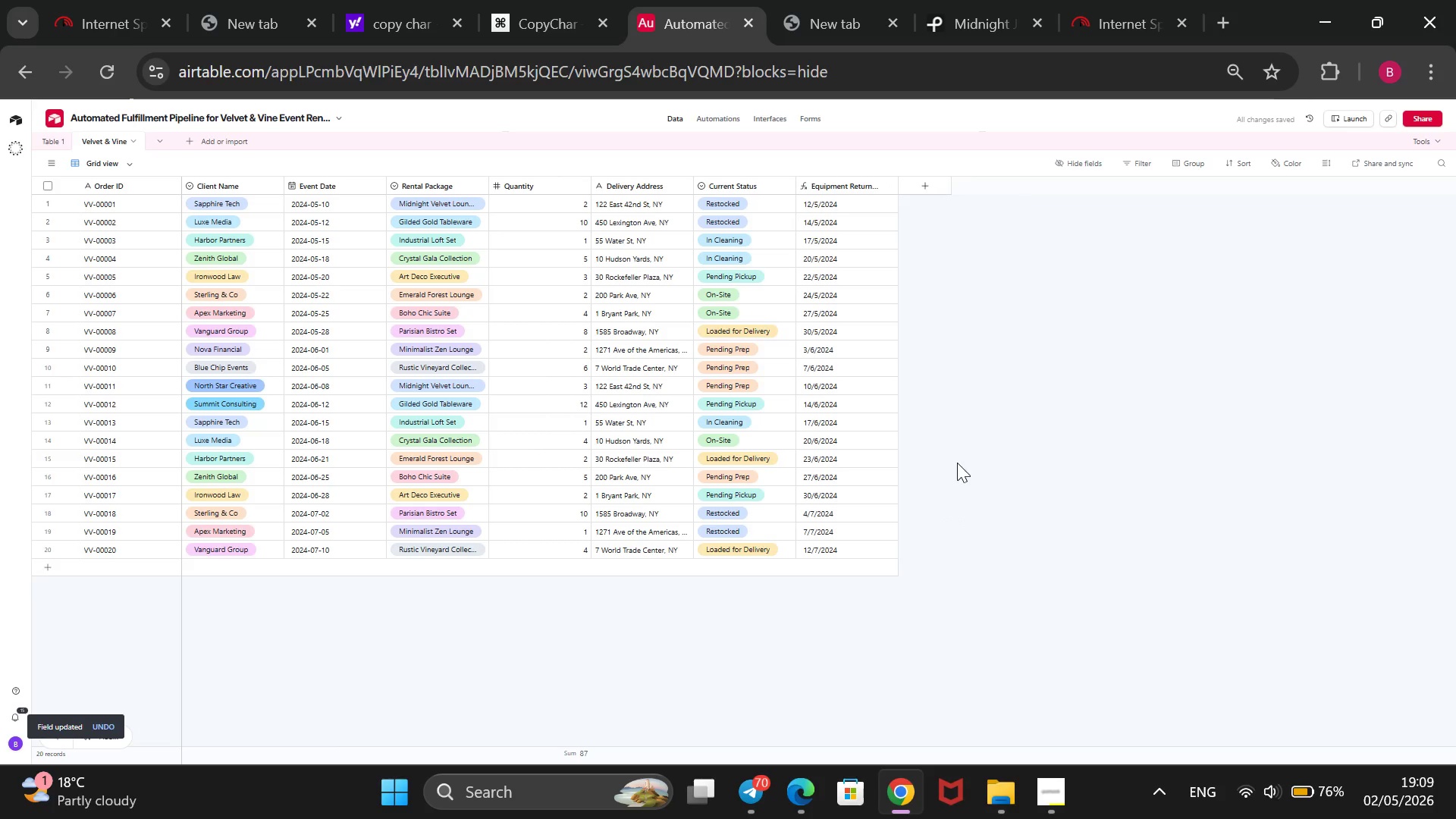 
wait(7.5)
 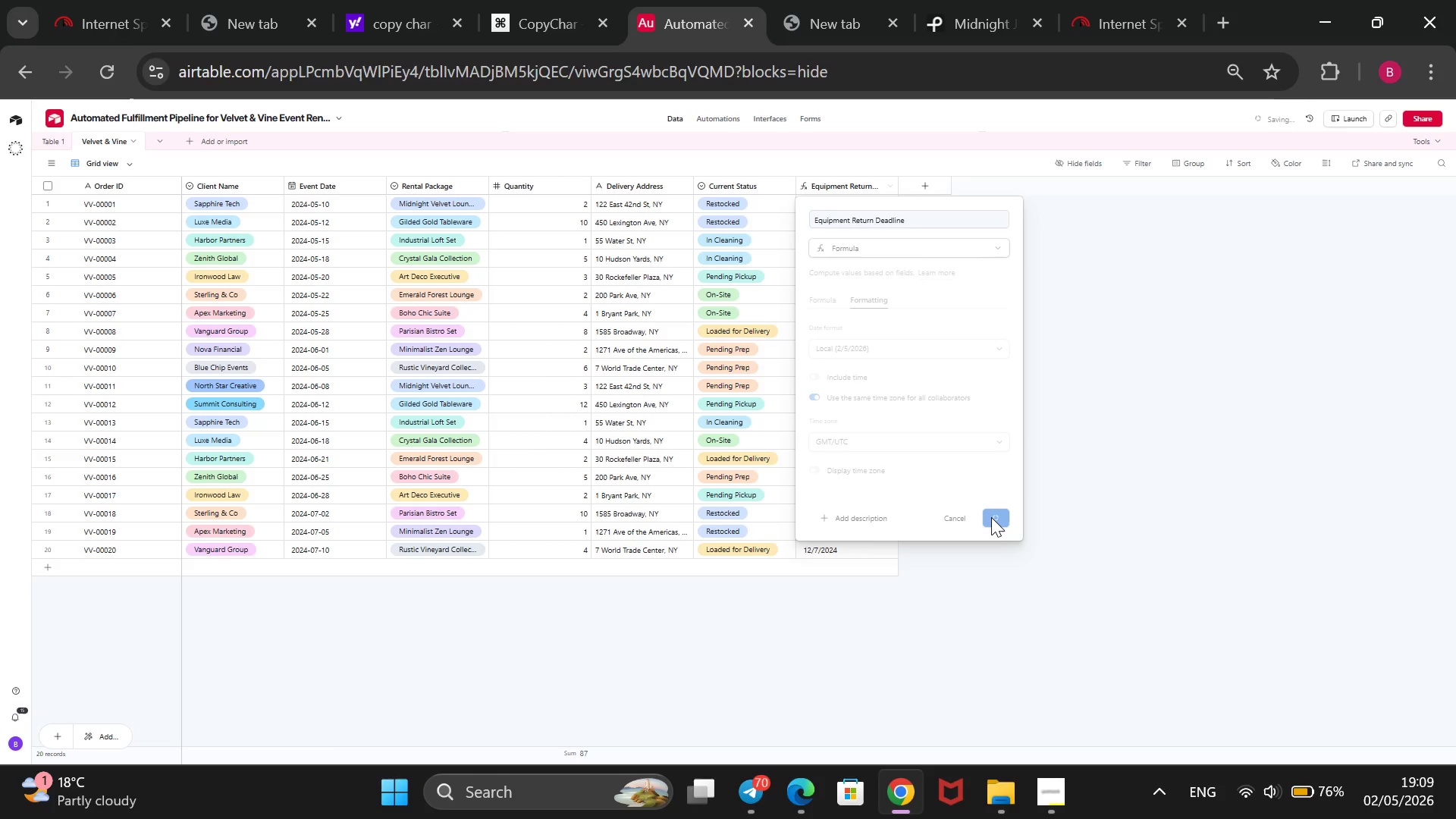 
right_click([856, 188])
 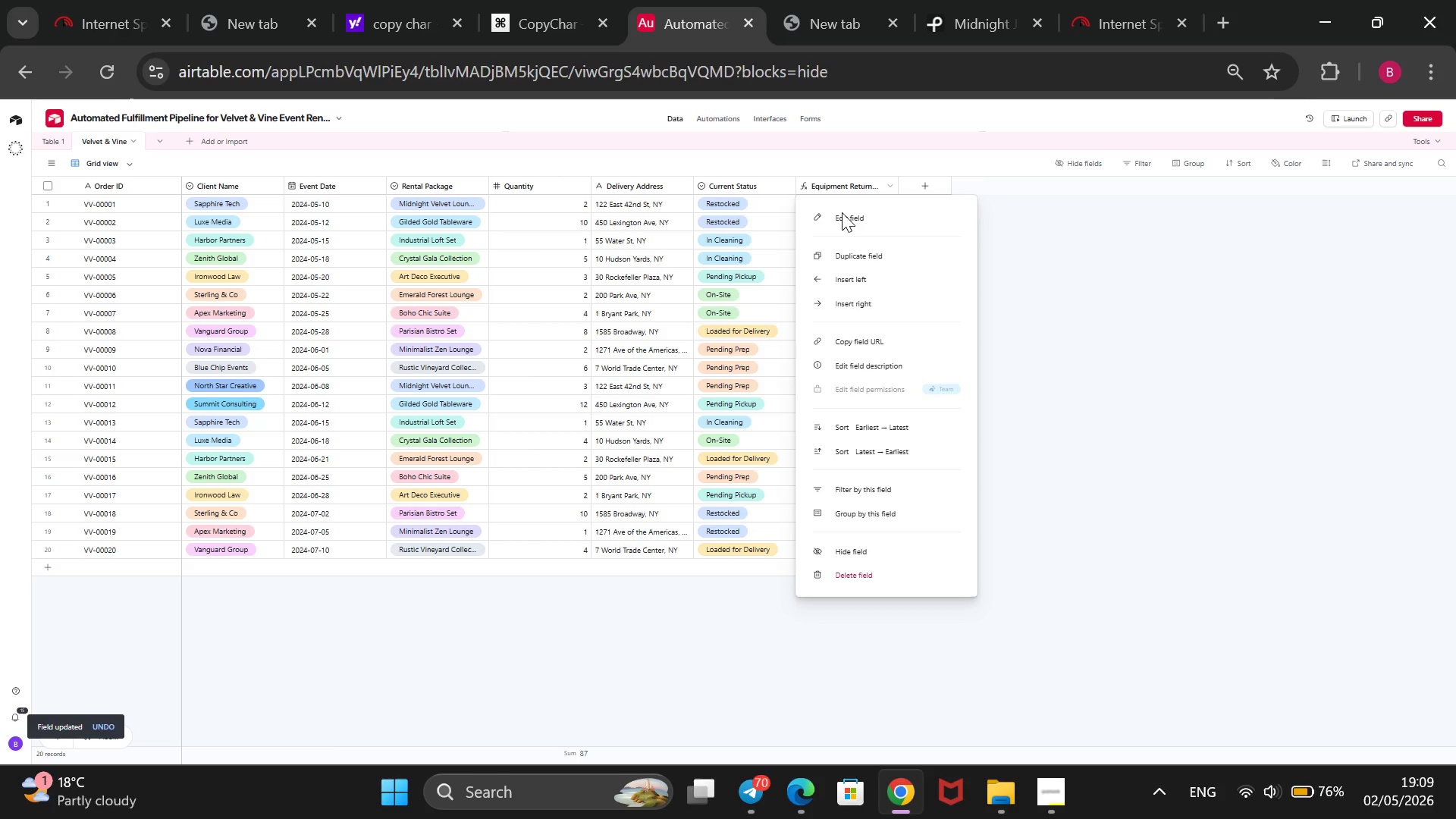 
left_click([843, 212])
 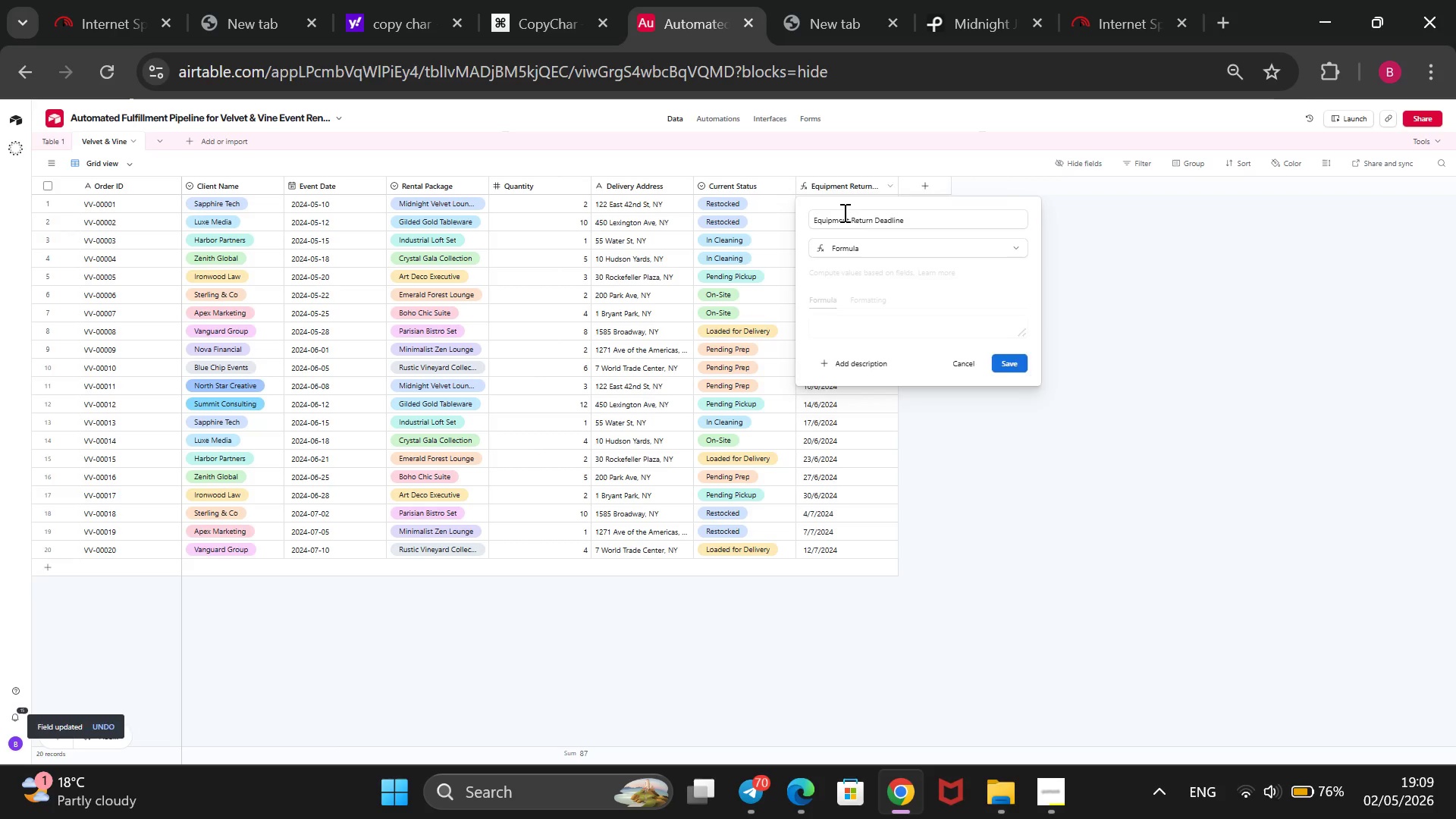 
wait(6.56)
 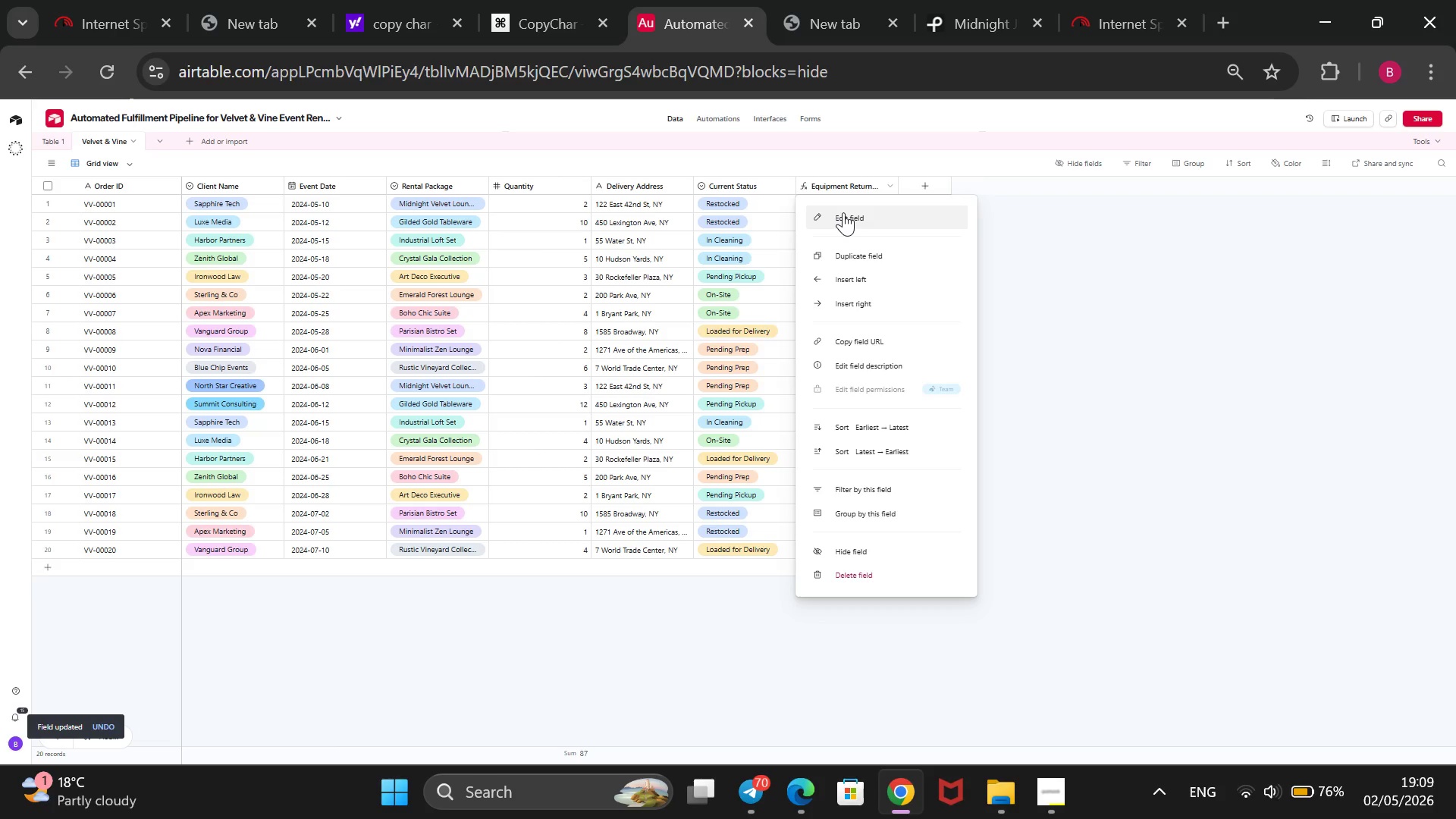 
left_click([873, 292])
 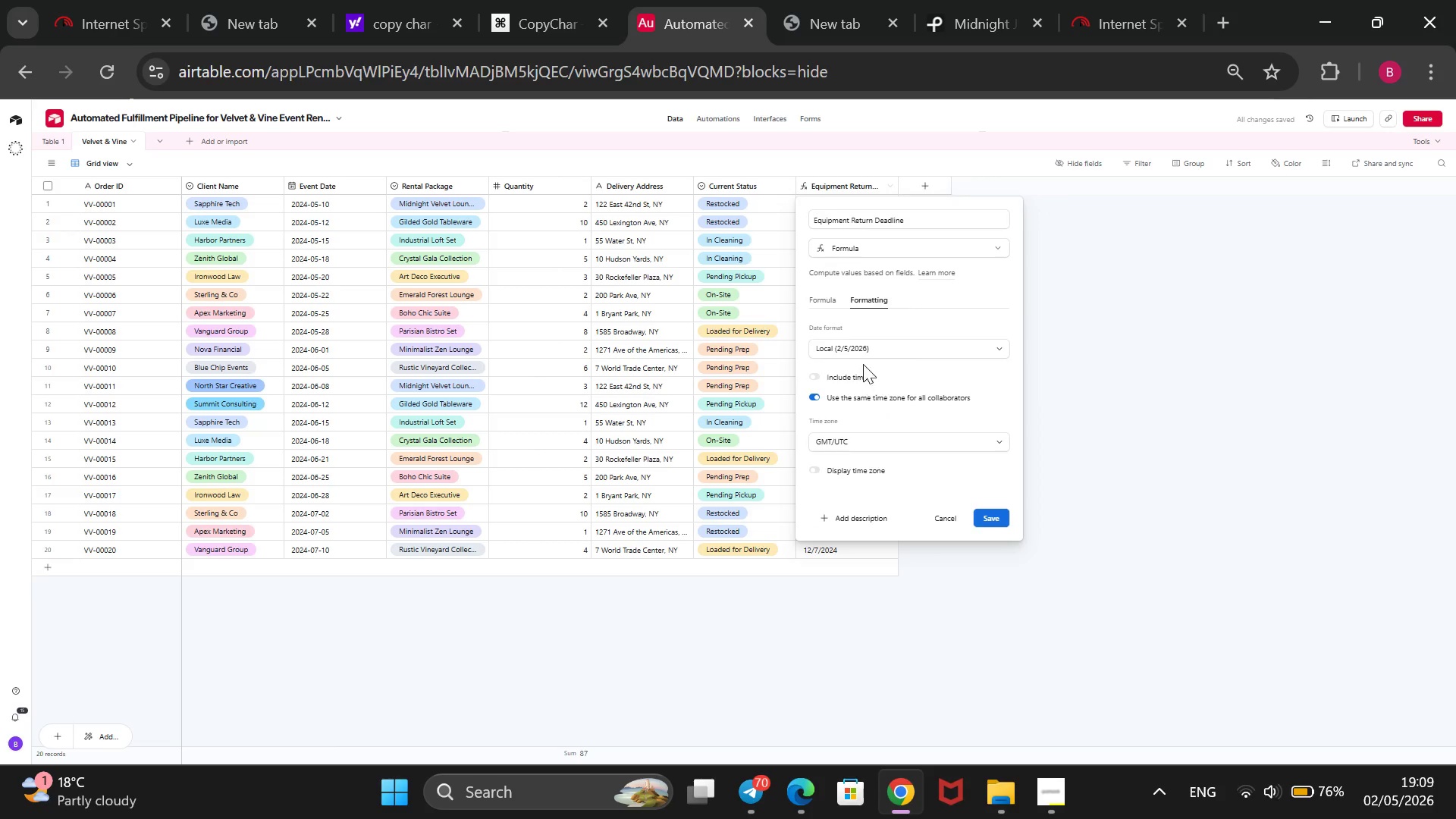 
mouse_move([970, 366])
 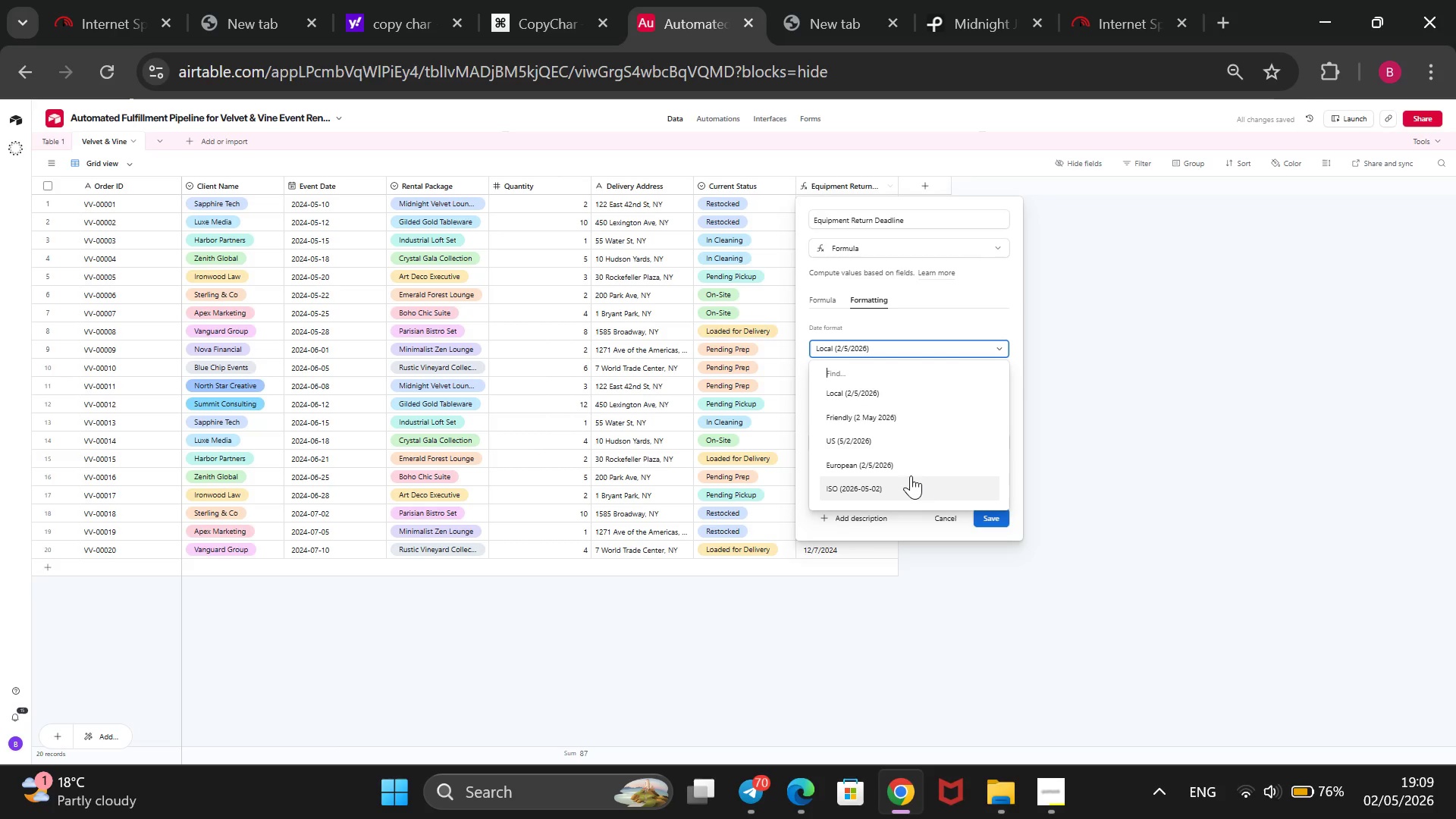 
left_click([907, 477])
 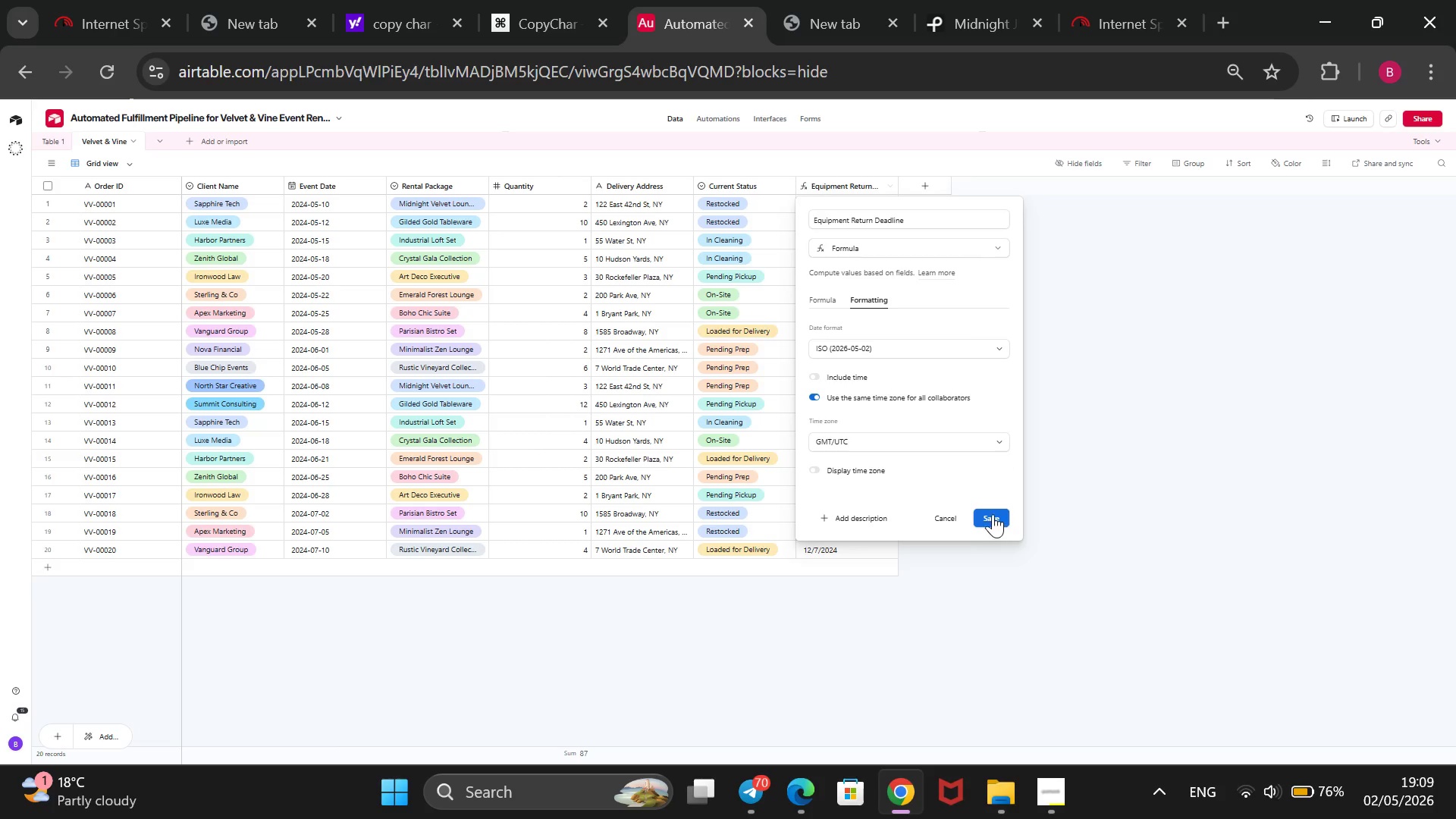 
left_click([995, 512])
 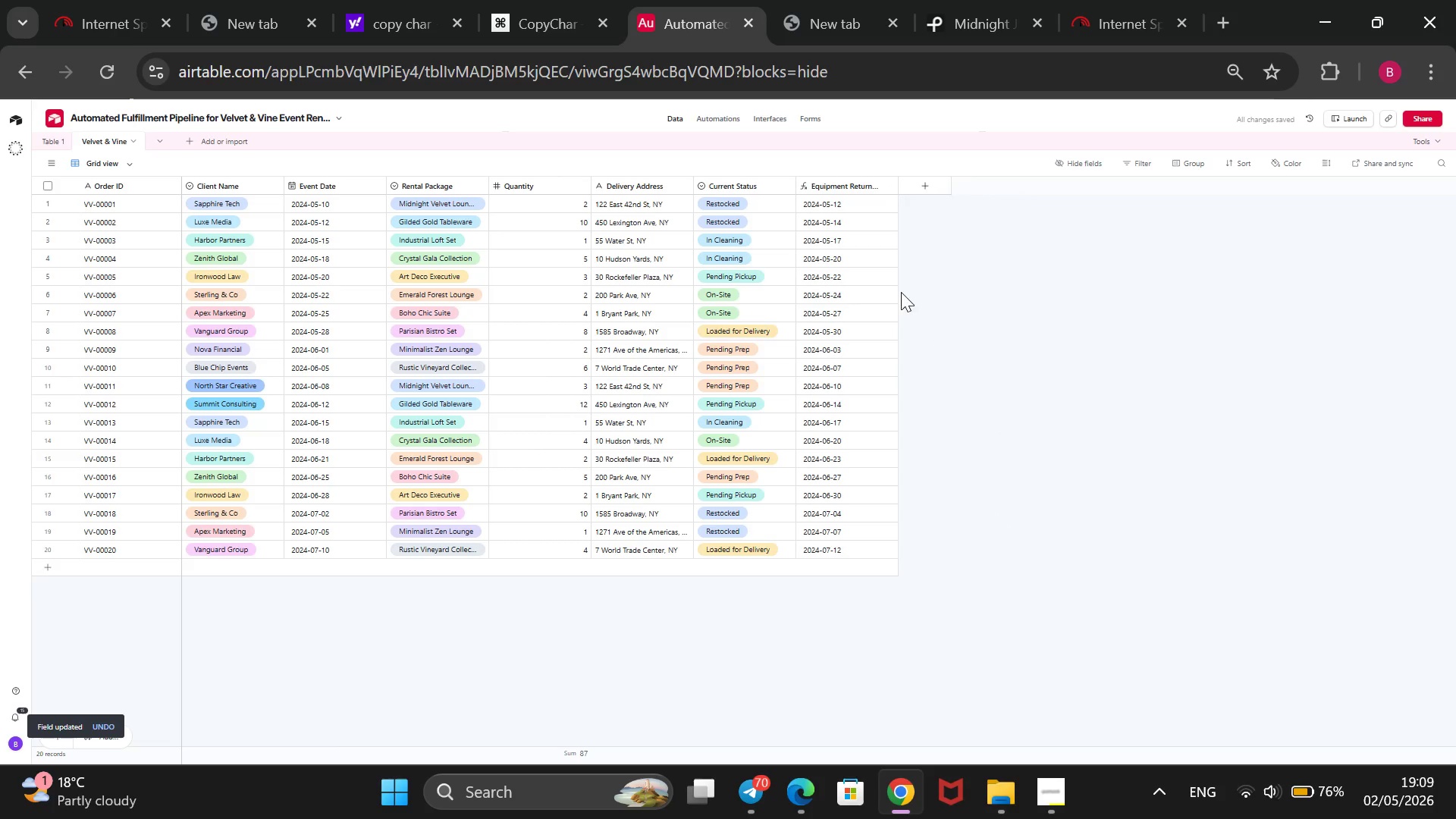 
left_click([1051, 787])